 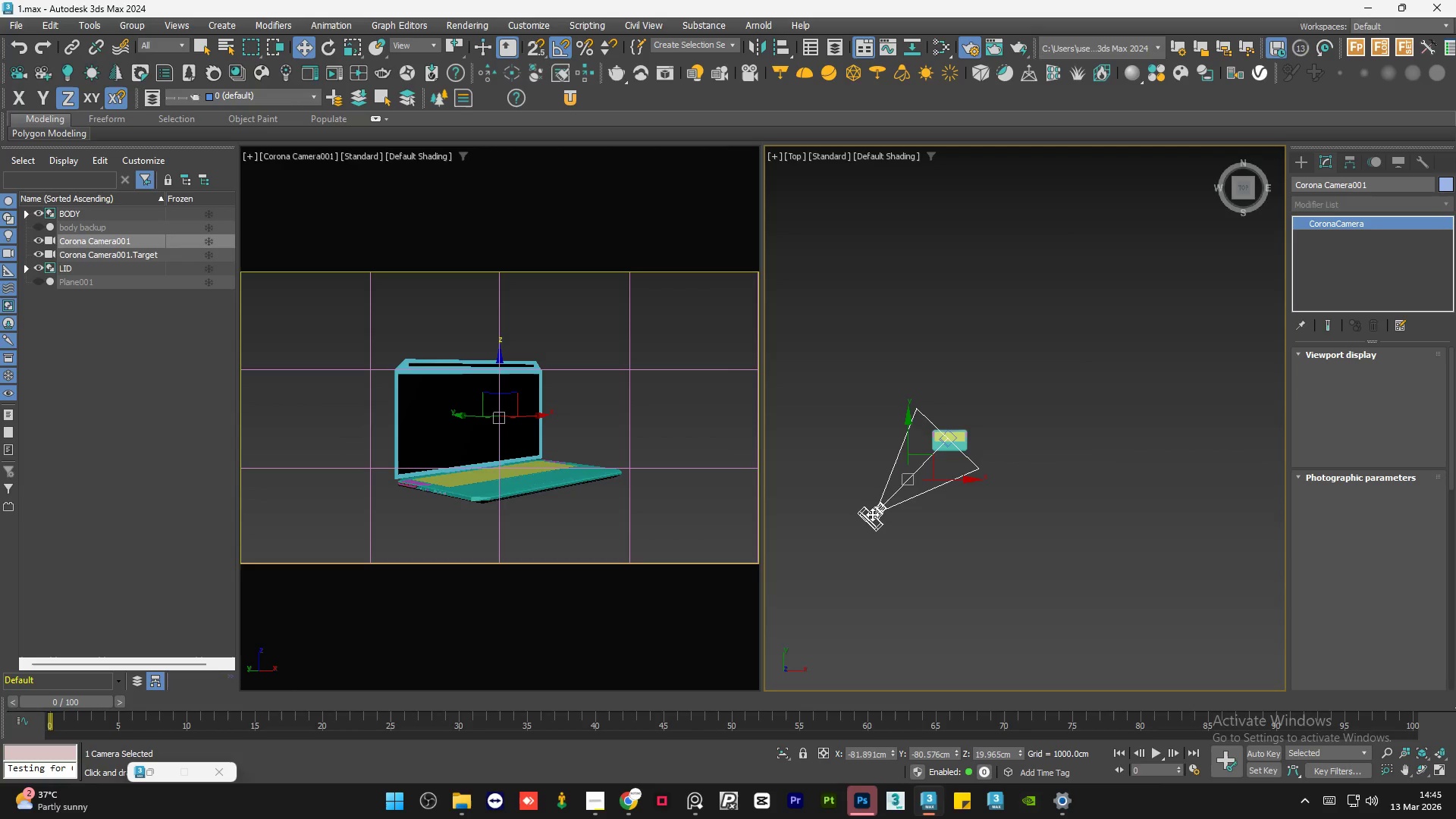 
hold_key(key=ShiftLeft, duration=1.53)
left_click_drag(start_coordinate=[903, 443], to_coordinate=[892, 369])
 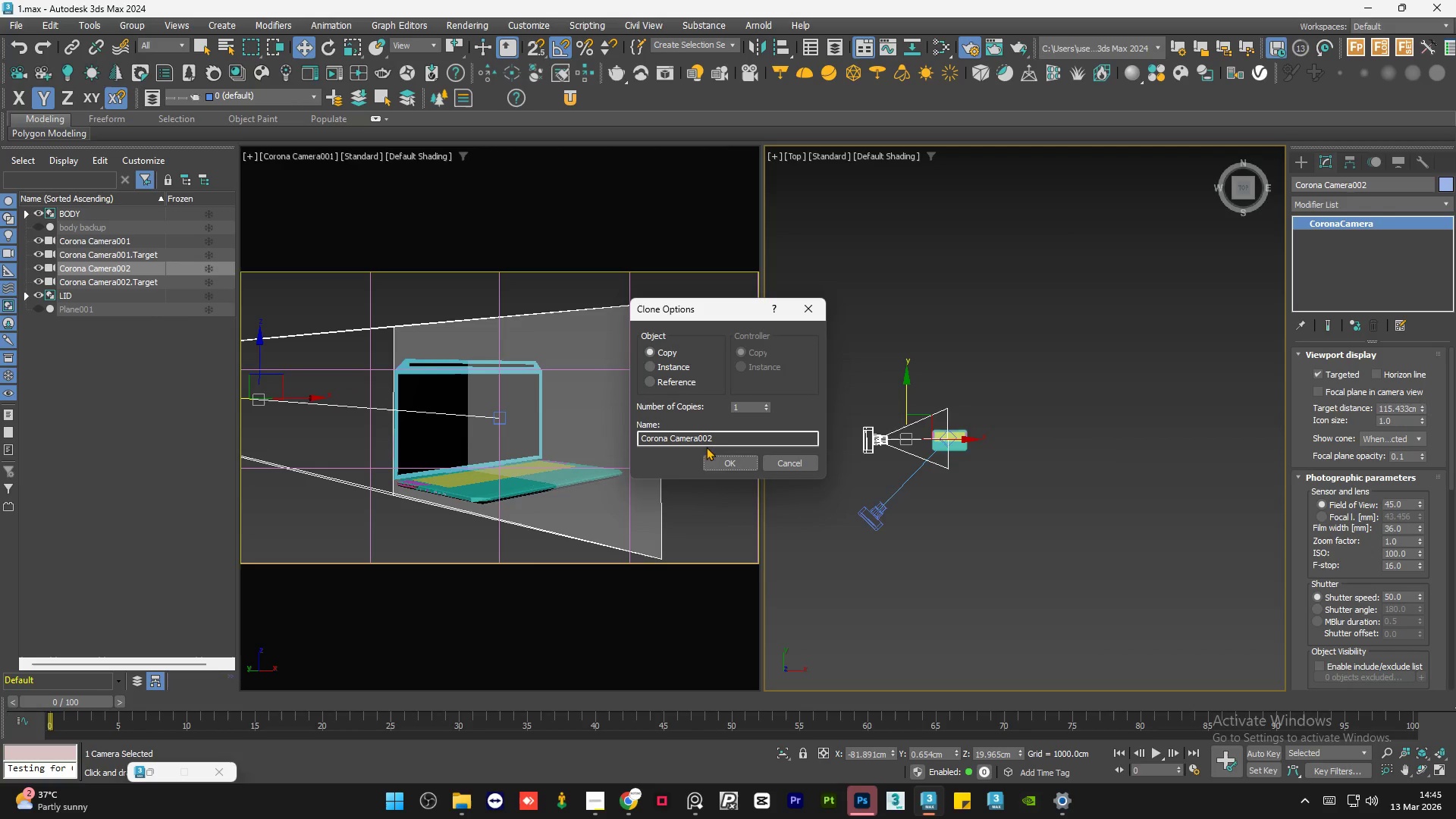 
hold_key(key=ShiftLeft, duration=1.52)
 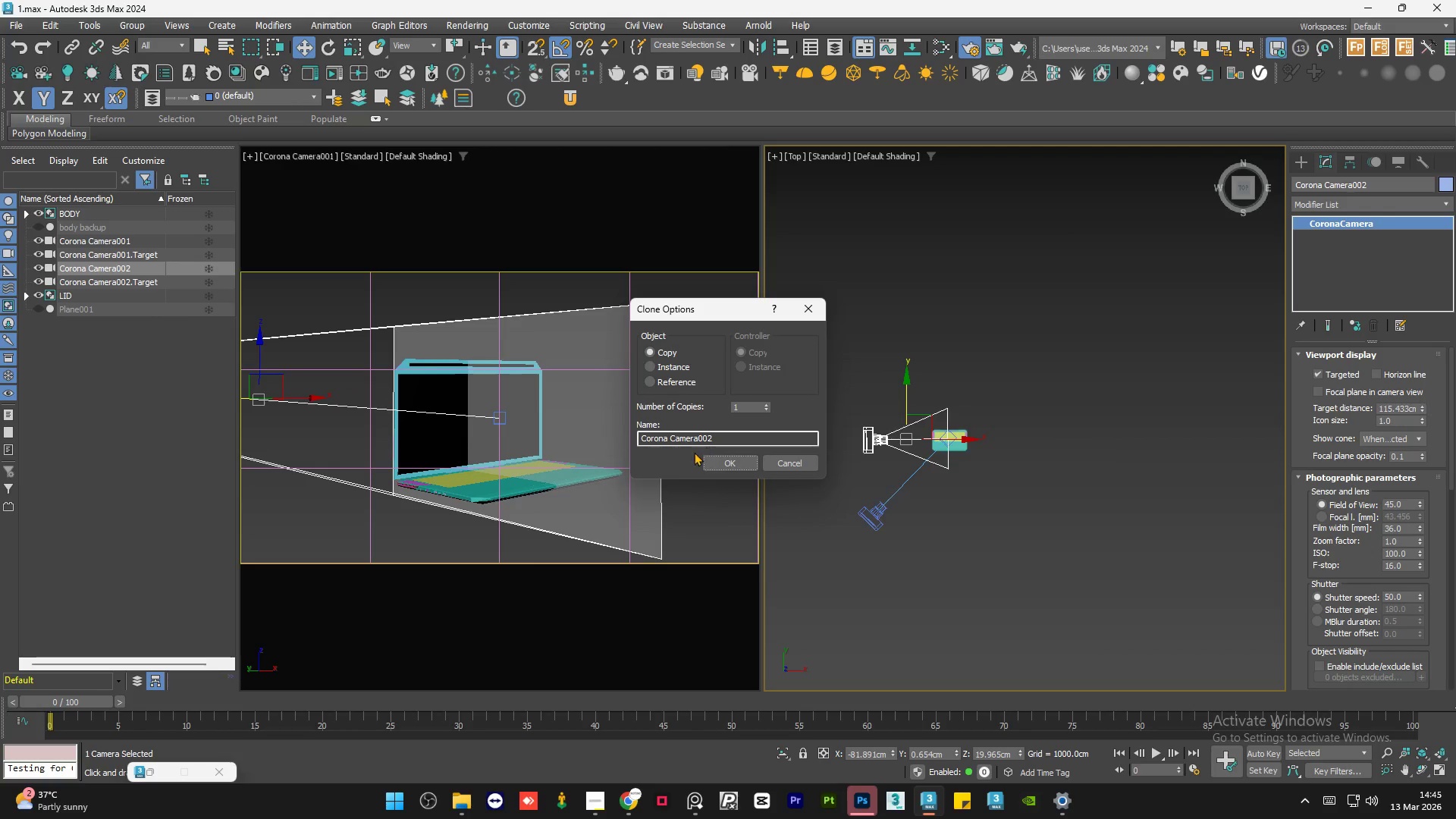 
key(Shift+ShiftLeft)
 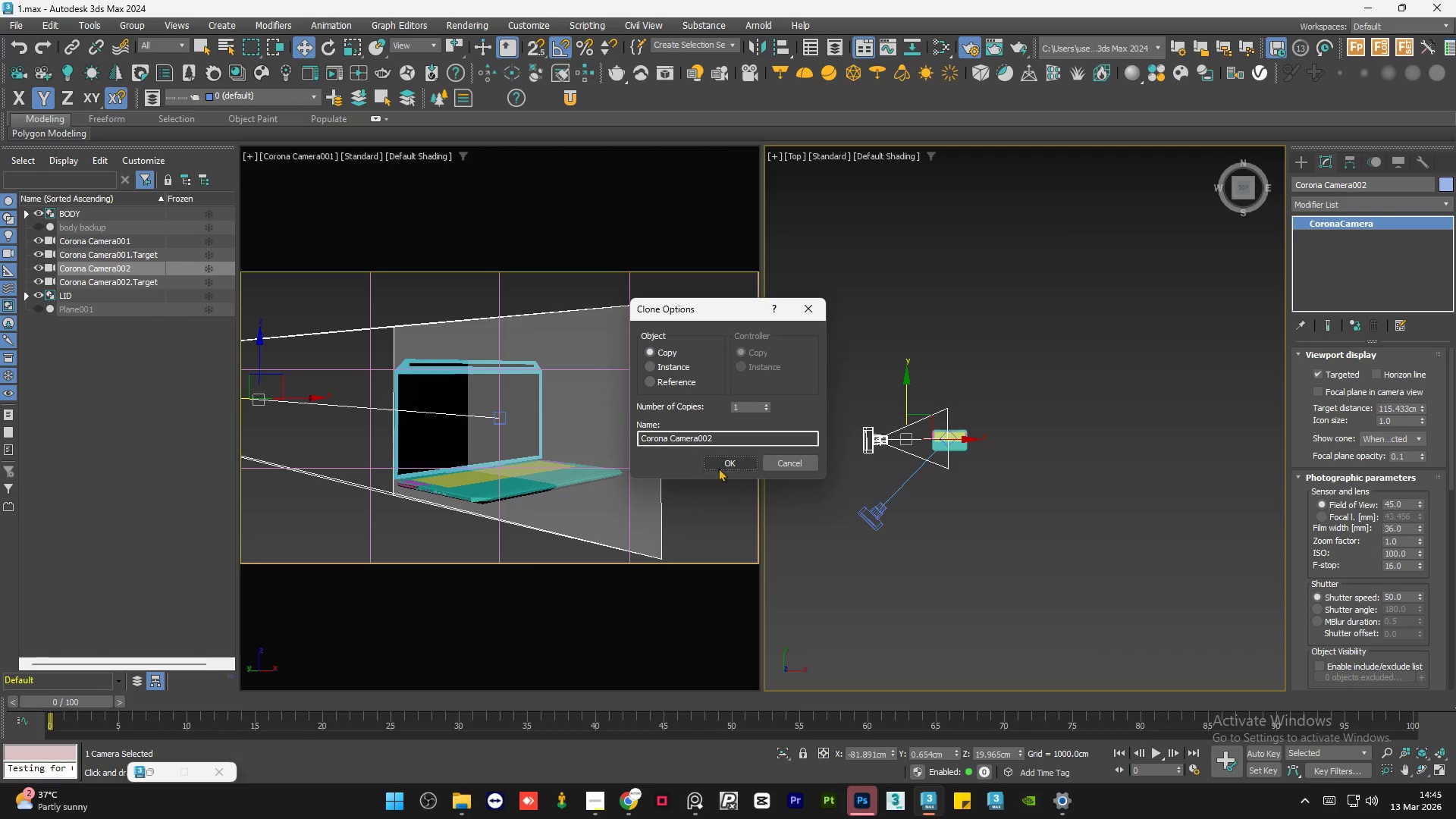 
left_click([723, 467])
 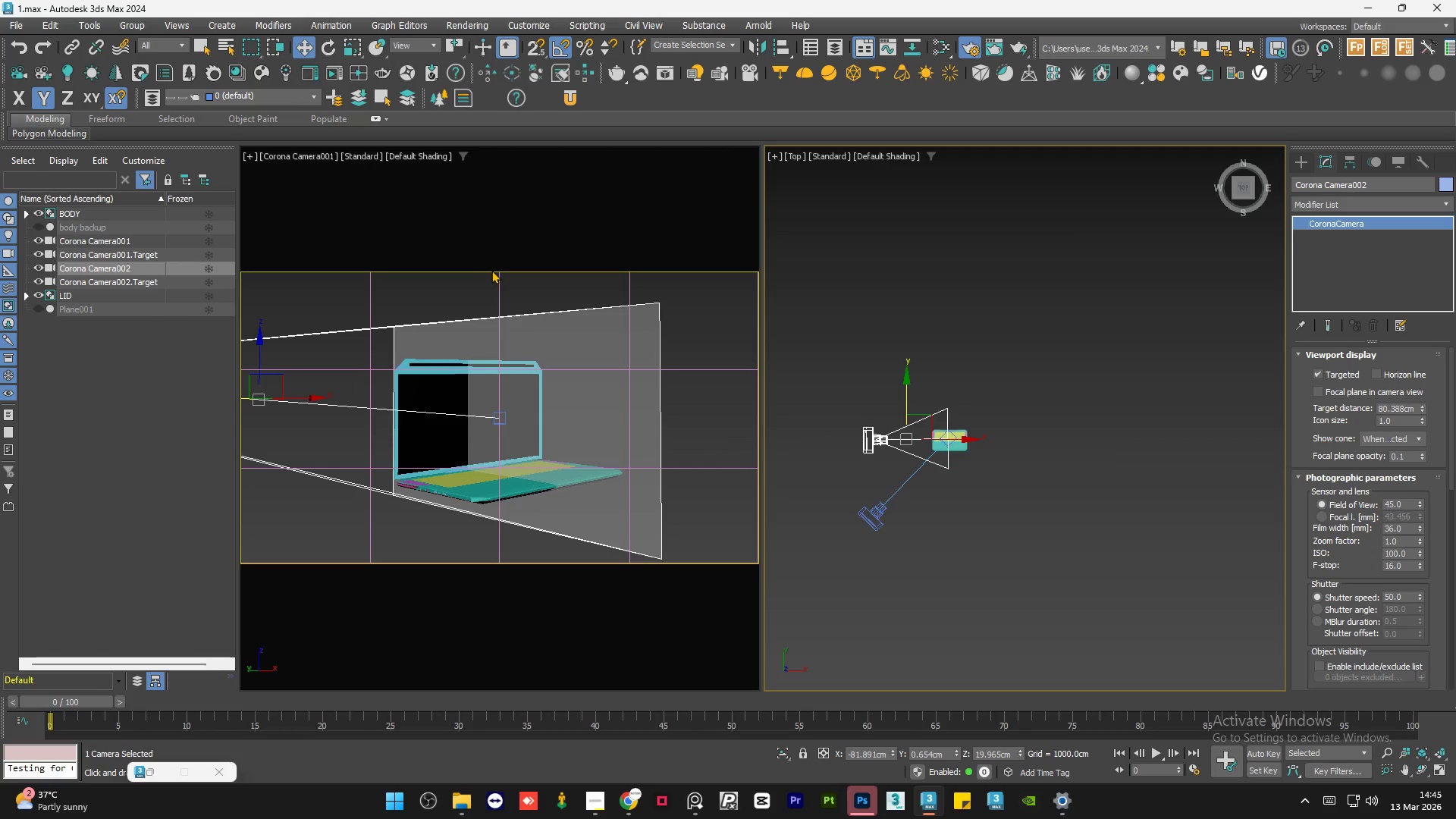 
key(C)
 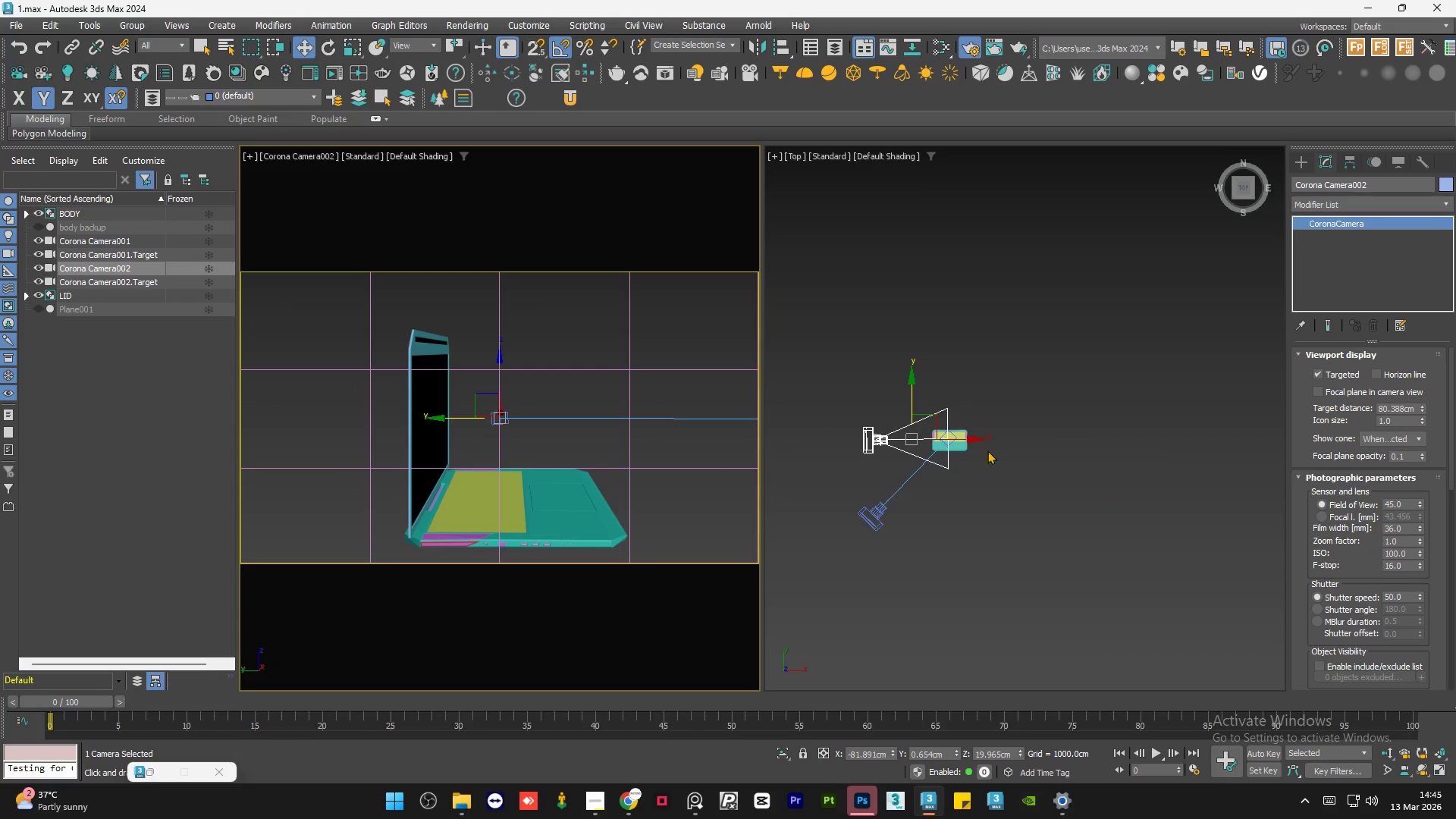 
left_click([885, 468])
 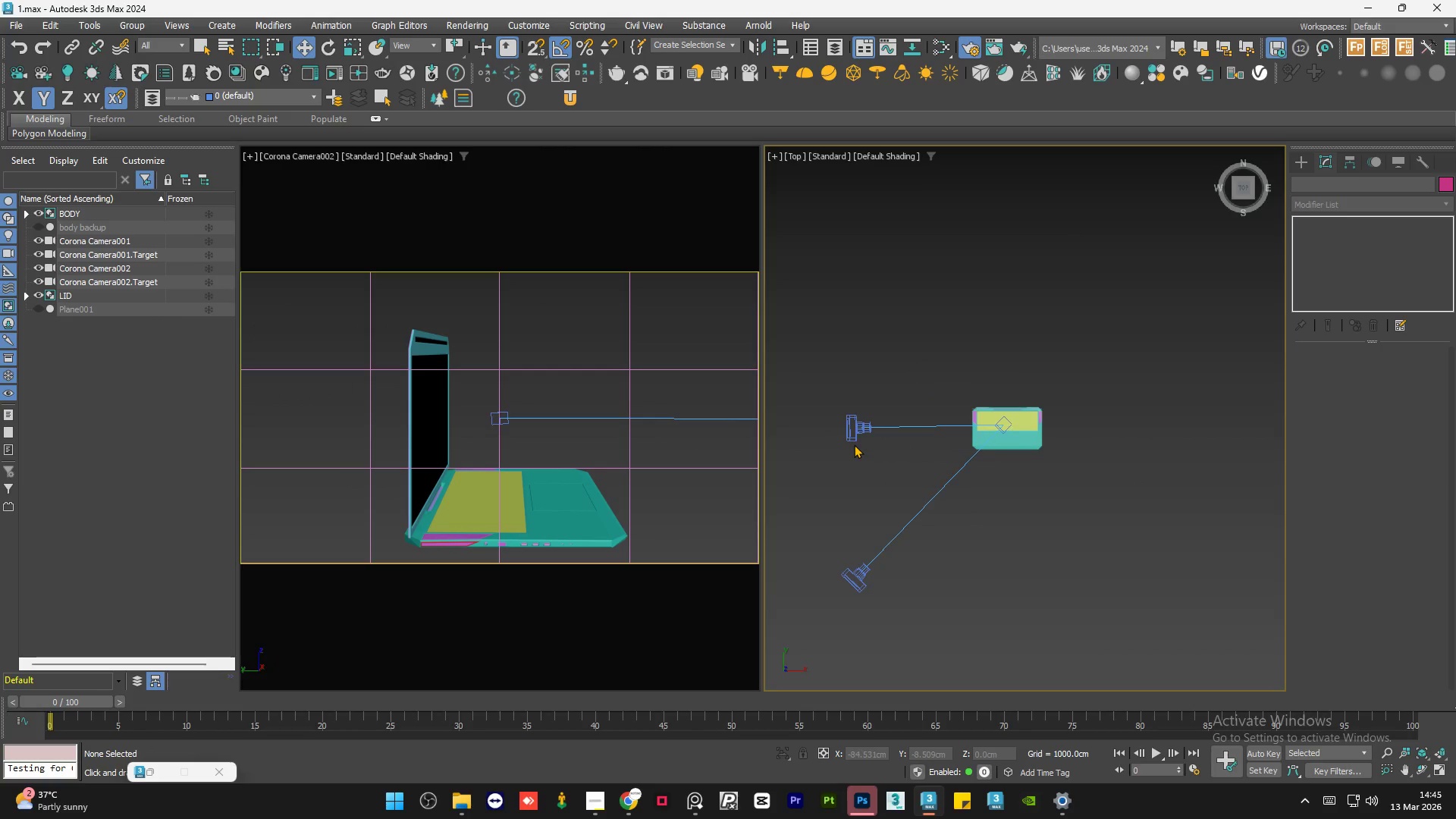 
scroll: coordinate [854, 444], scroll_direction: up, amount: 3.0
 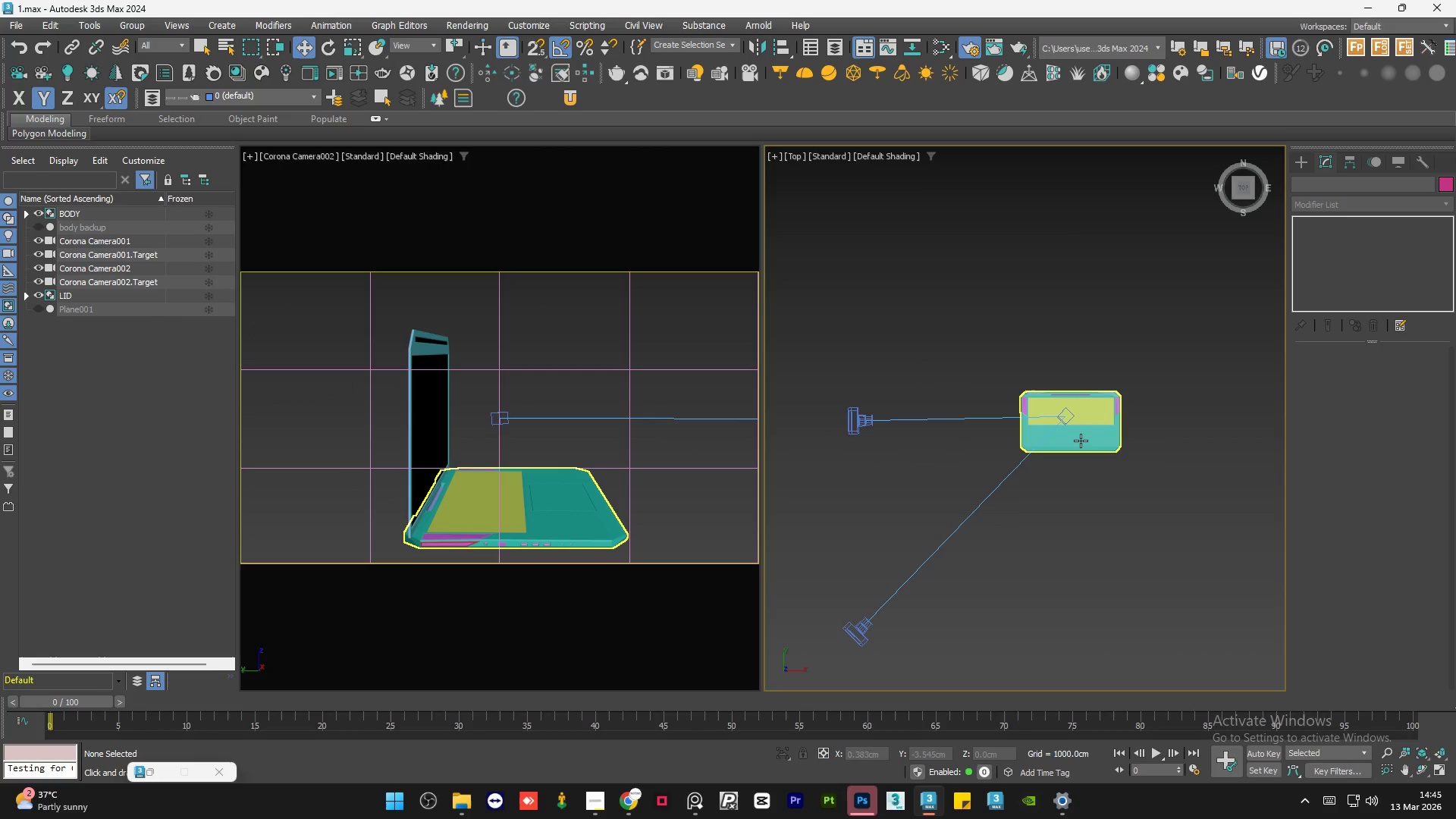 
left_click([1084, 443])
 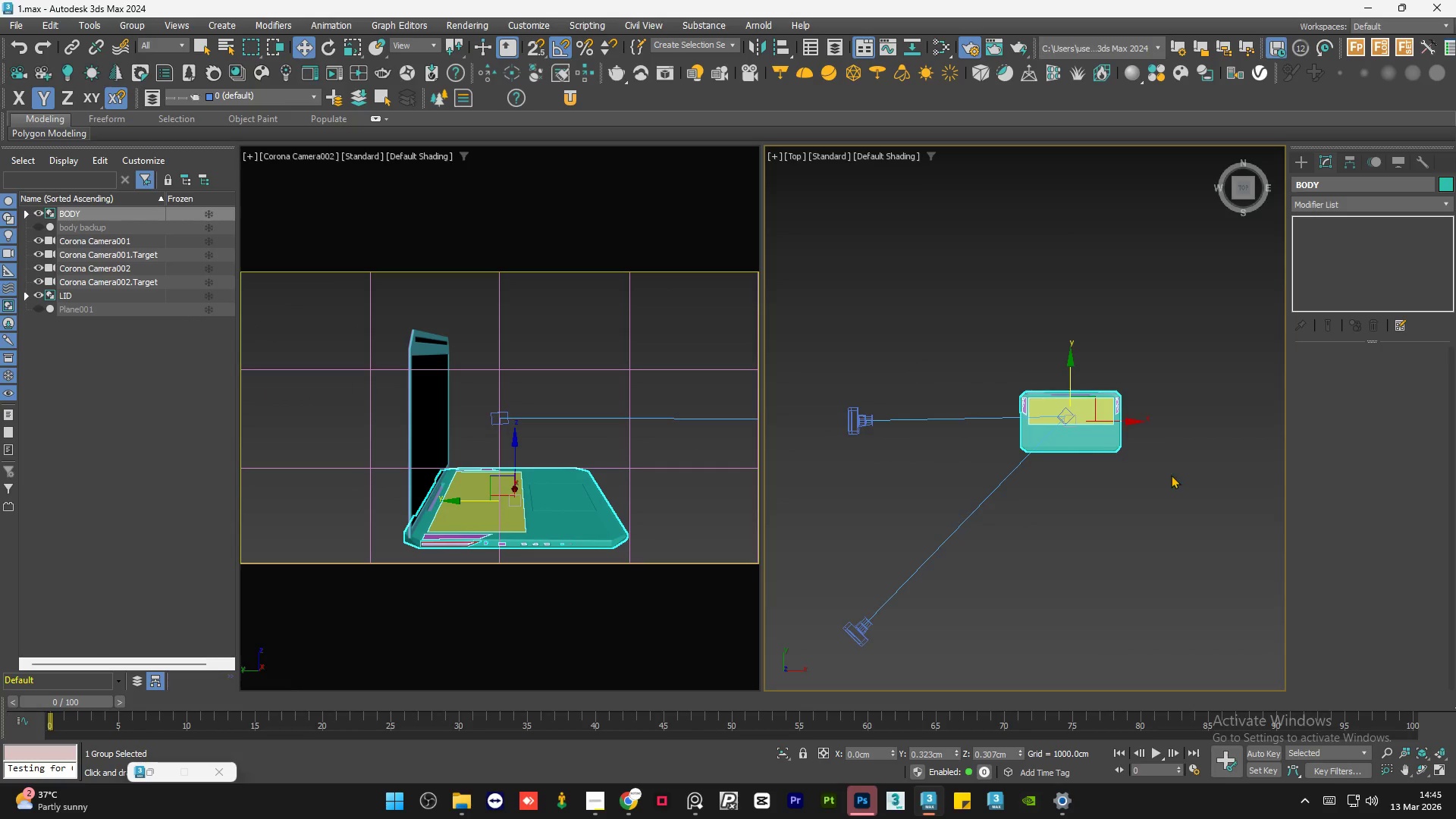 
hold_key(key=AltLeft, duration=0.98)
 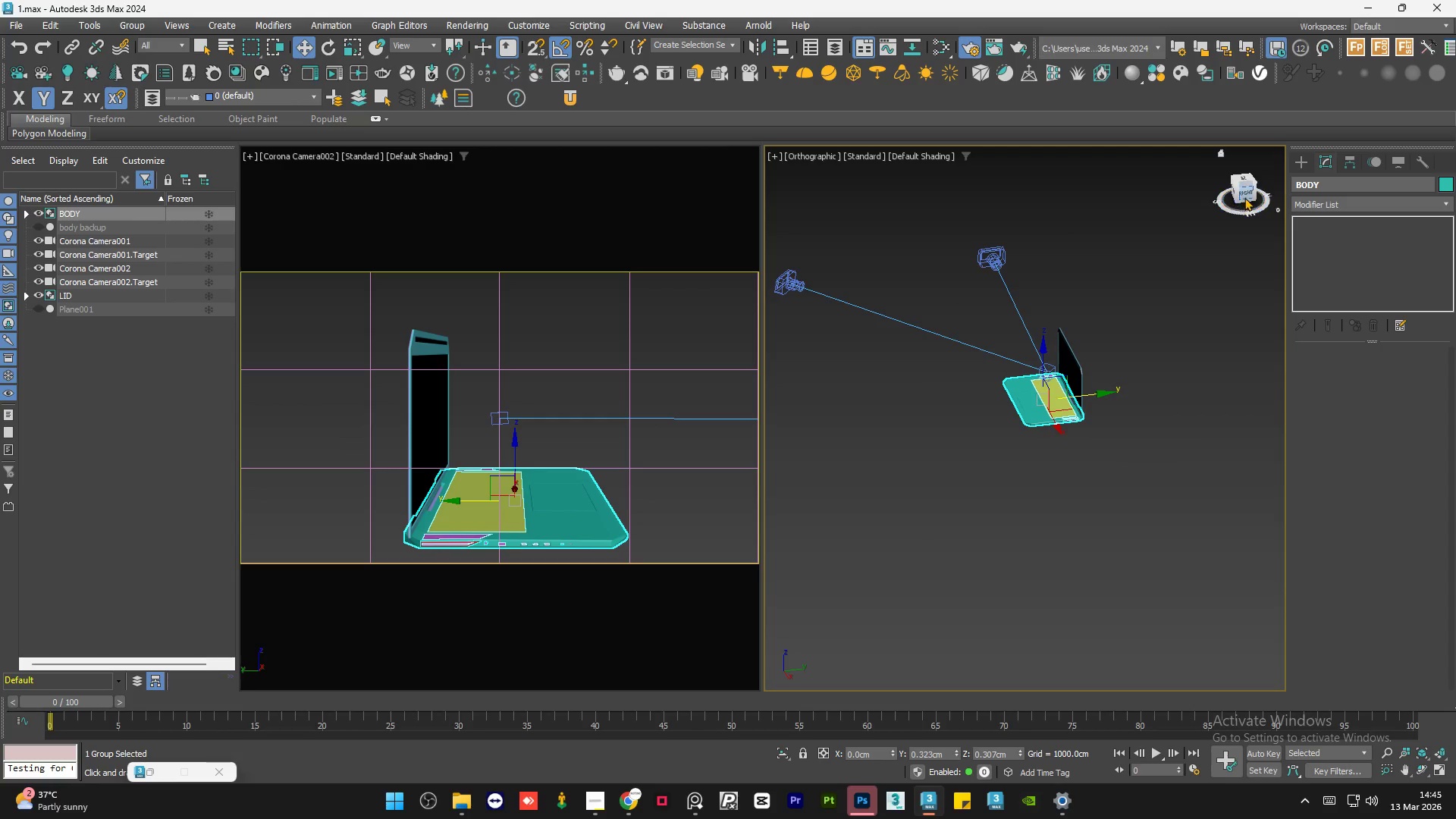 
left_click([1247, 195])
 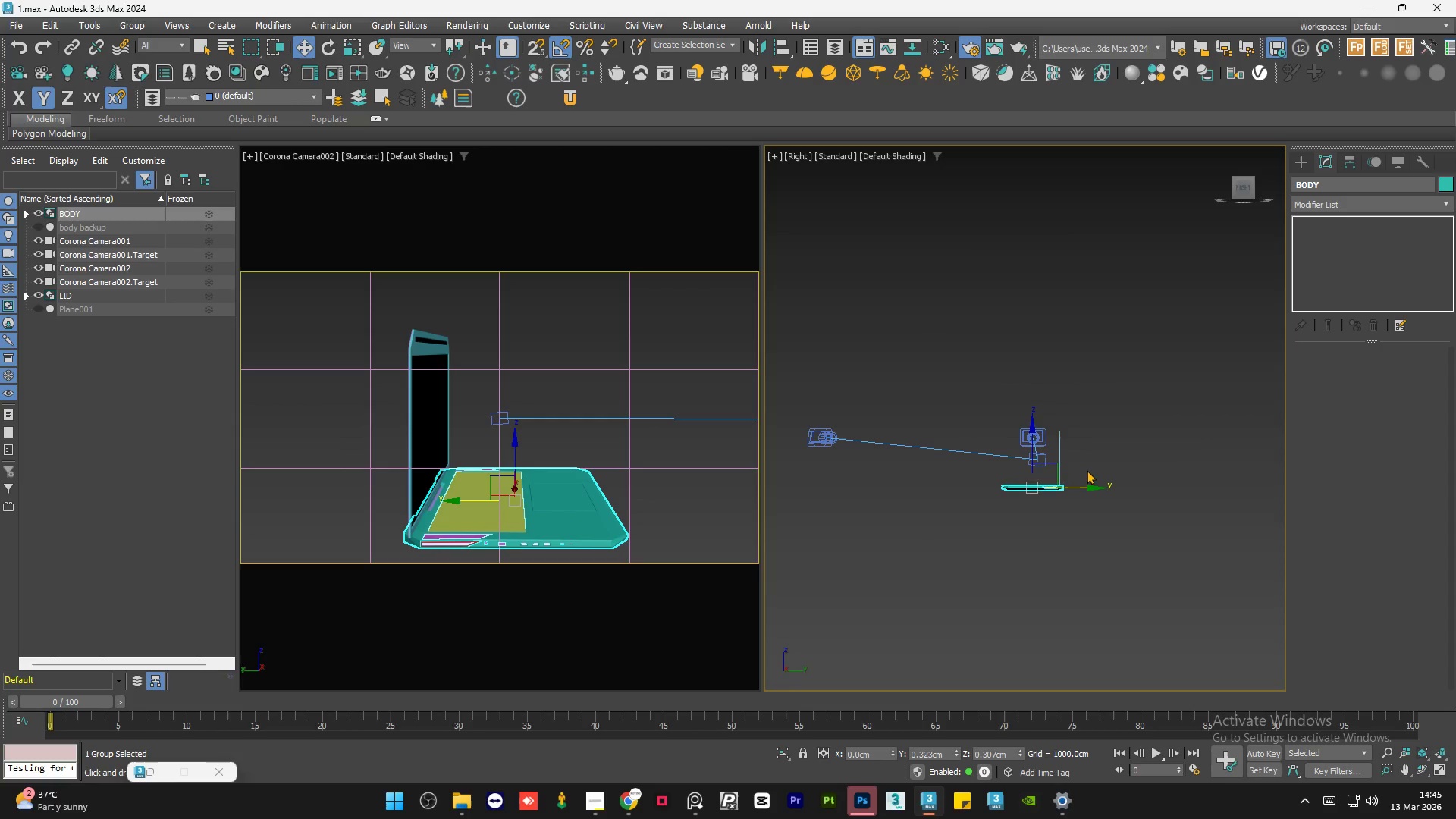 
scroll: coordinate [1046, 475], scroll_direction: up, amount: 5.0
 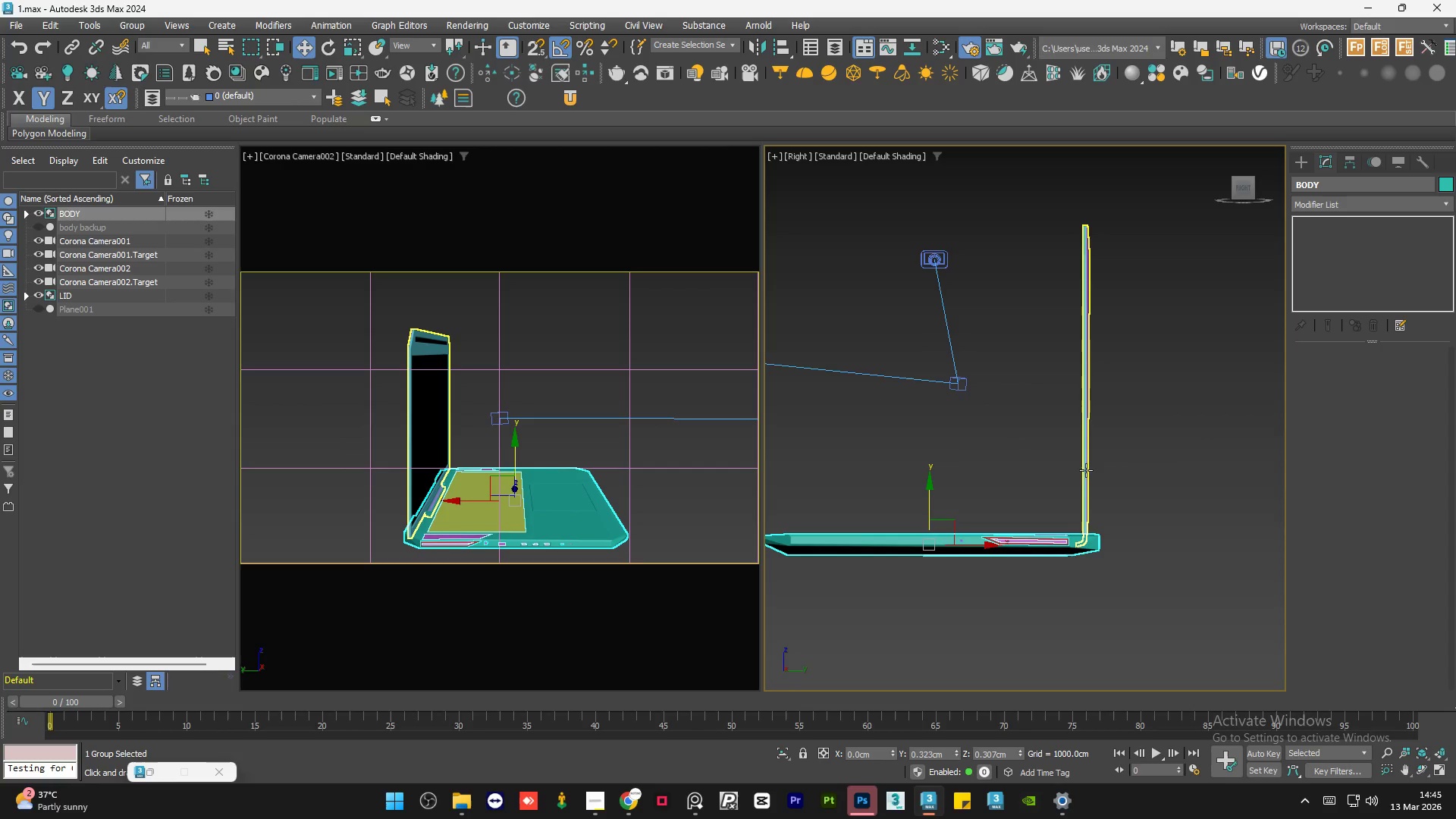 
left_click([1086, 469])
 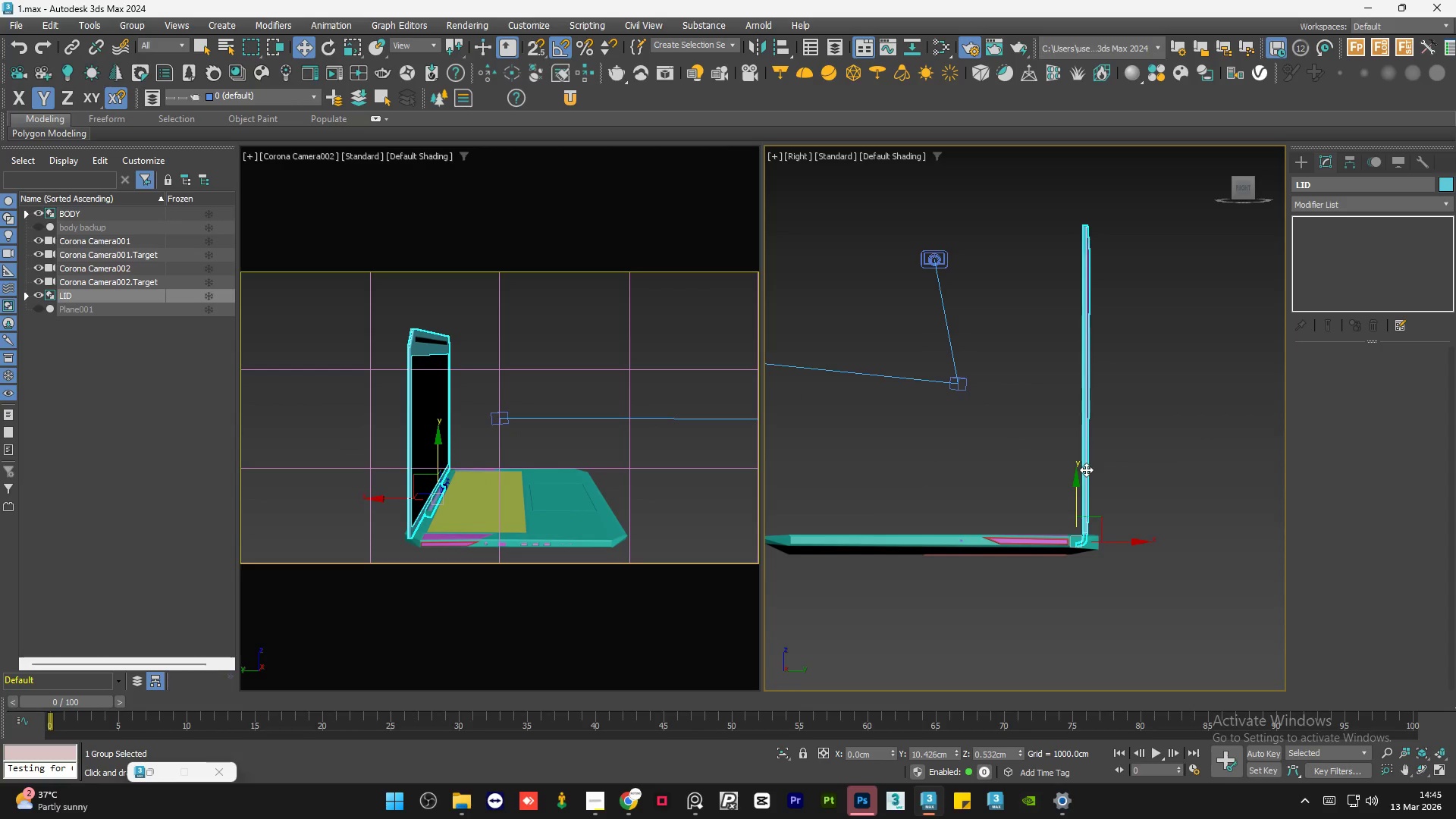 
key(E)
 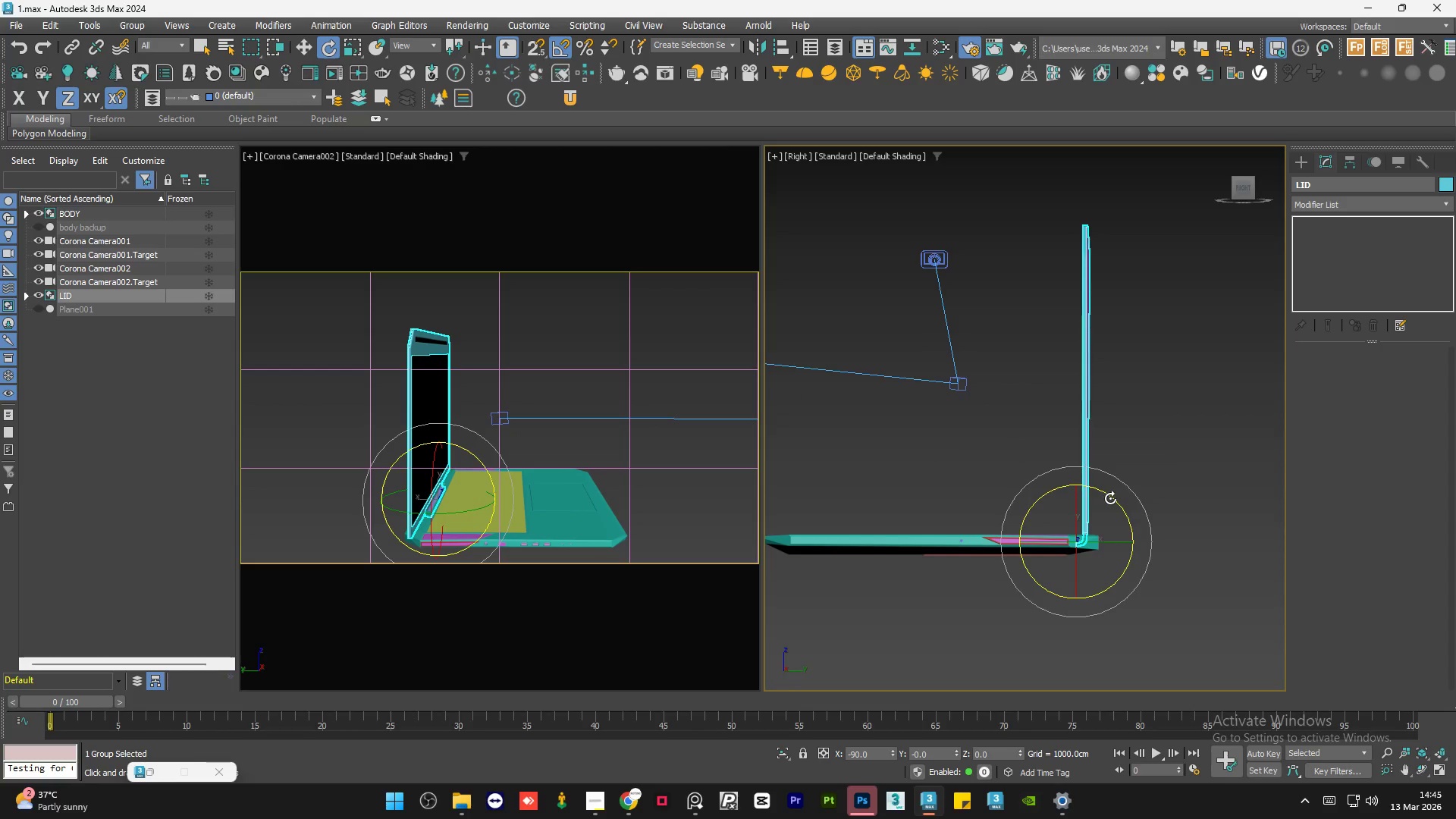 
left_click_drag(start_coordinate=[1110, 497], to_coordinate=[1046, 468])
 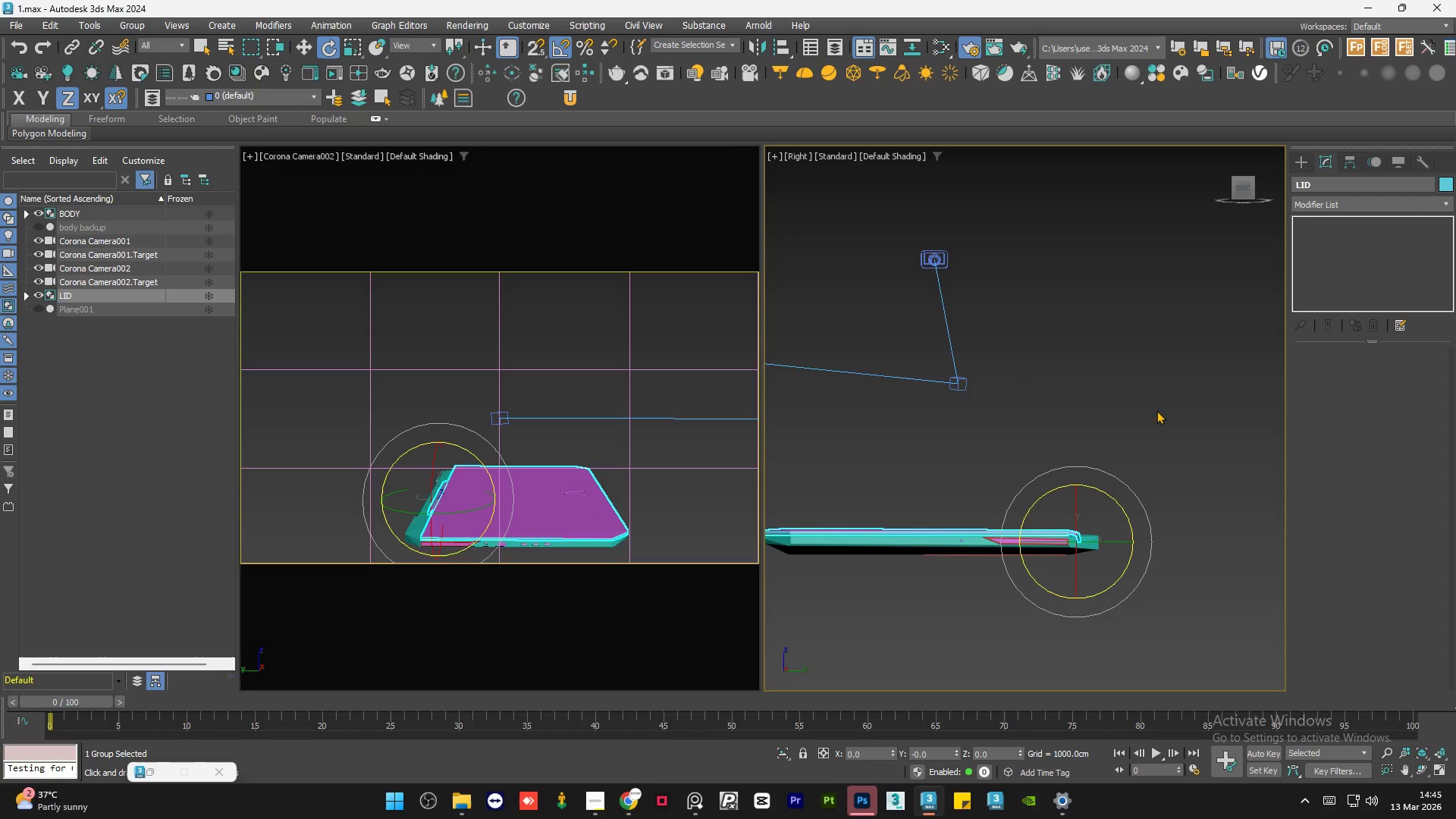 
left_click([1156, 410])
 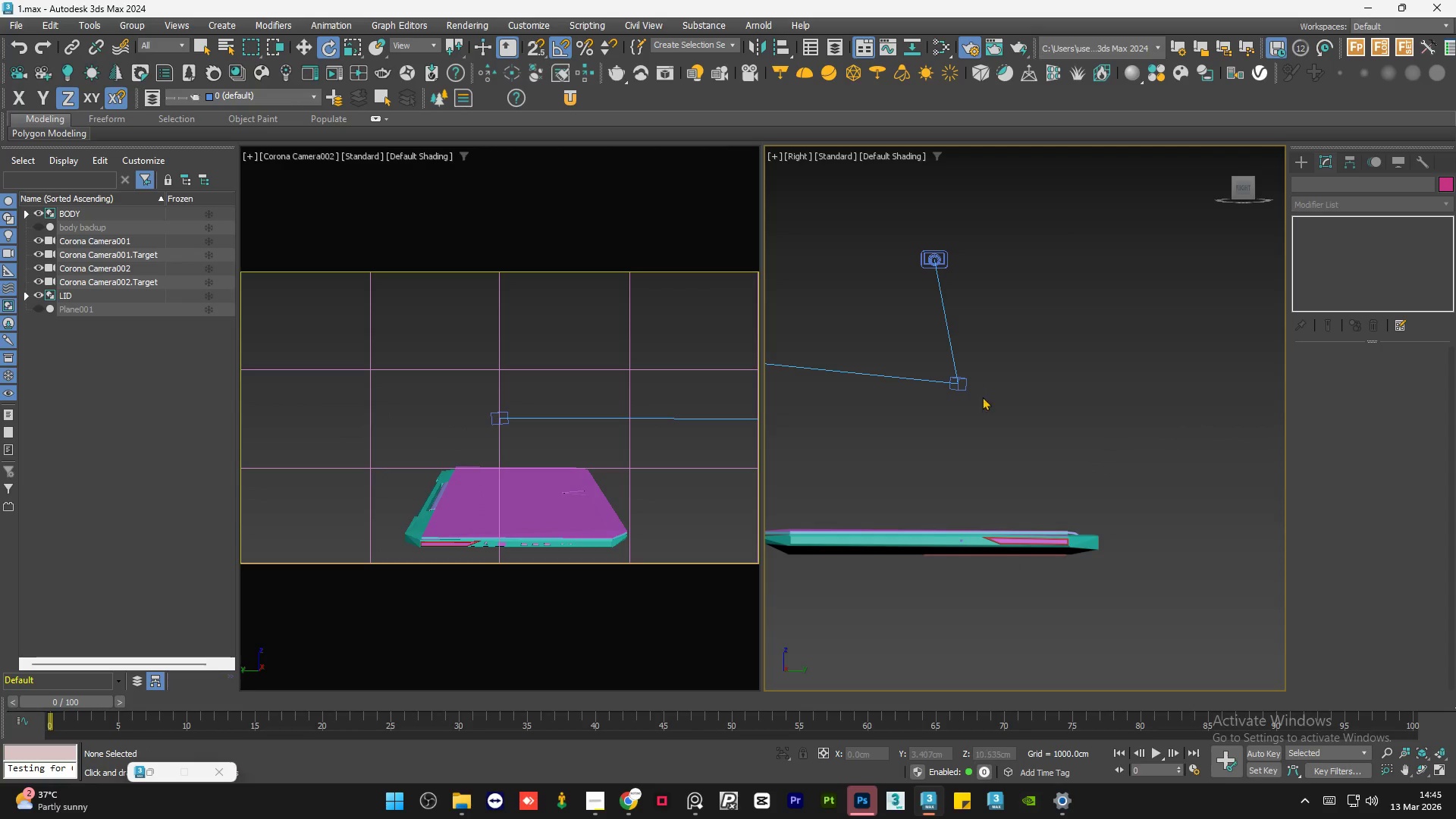 
hold_key(key=AltLeft, duration=0.83)
 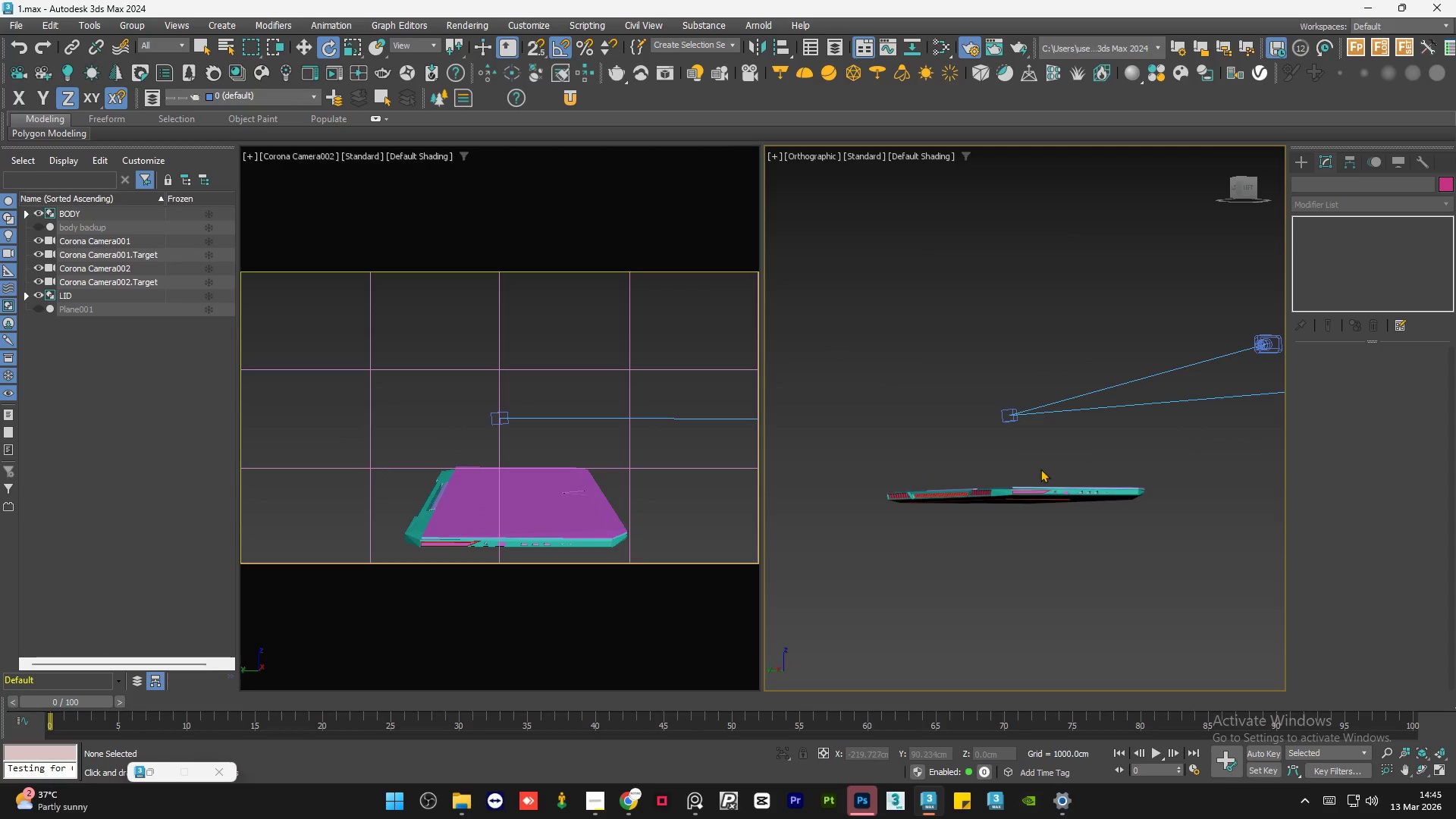 
scroll: coordinate [1022, 447], scroll_direction: down, amount: 2.0
 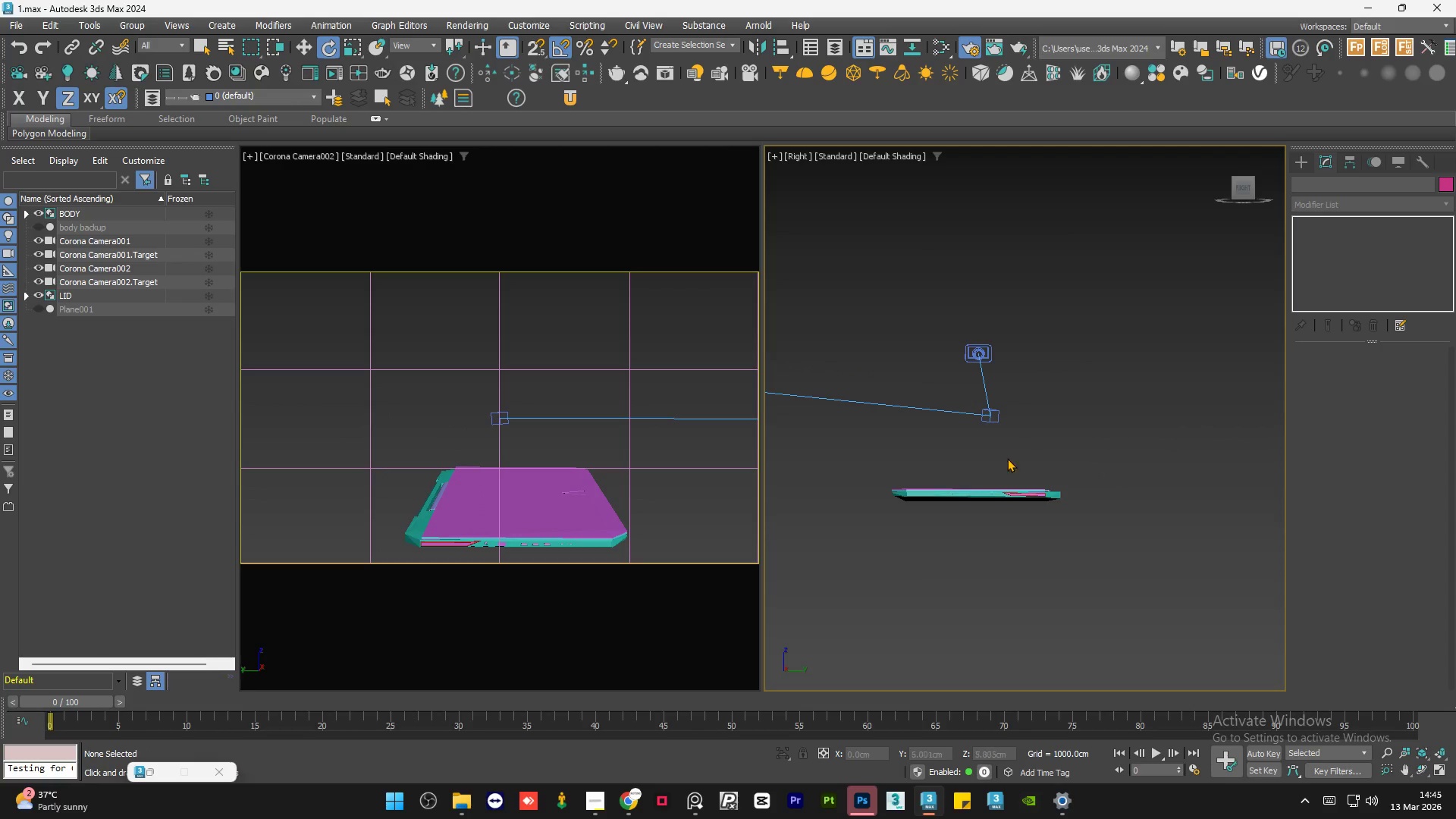 
hold_key(key=AltLeft, duration=0.52)
 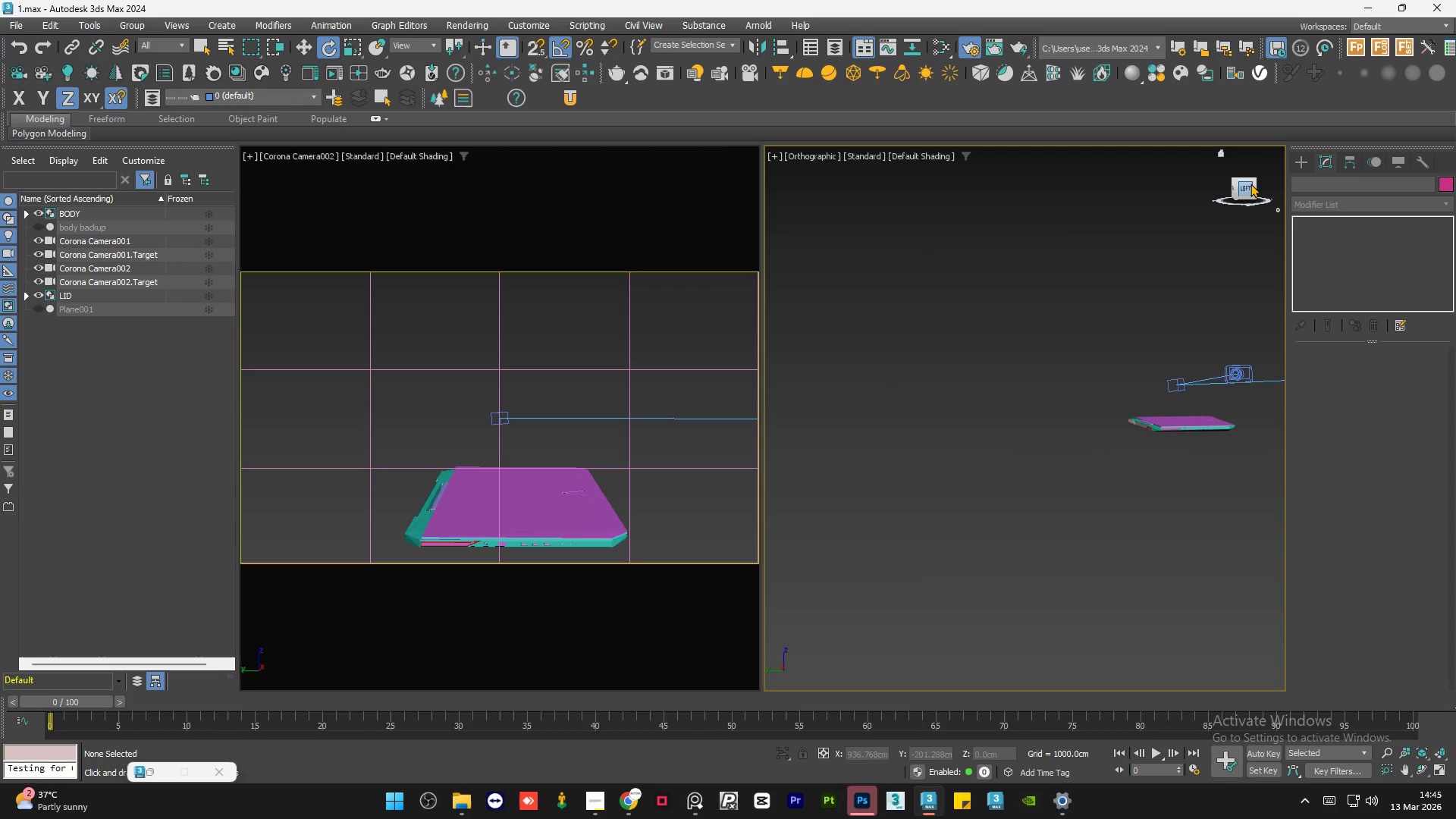 
scroll: coordinate [973, 479], scroll_direction: down, amount: 2.0
 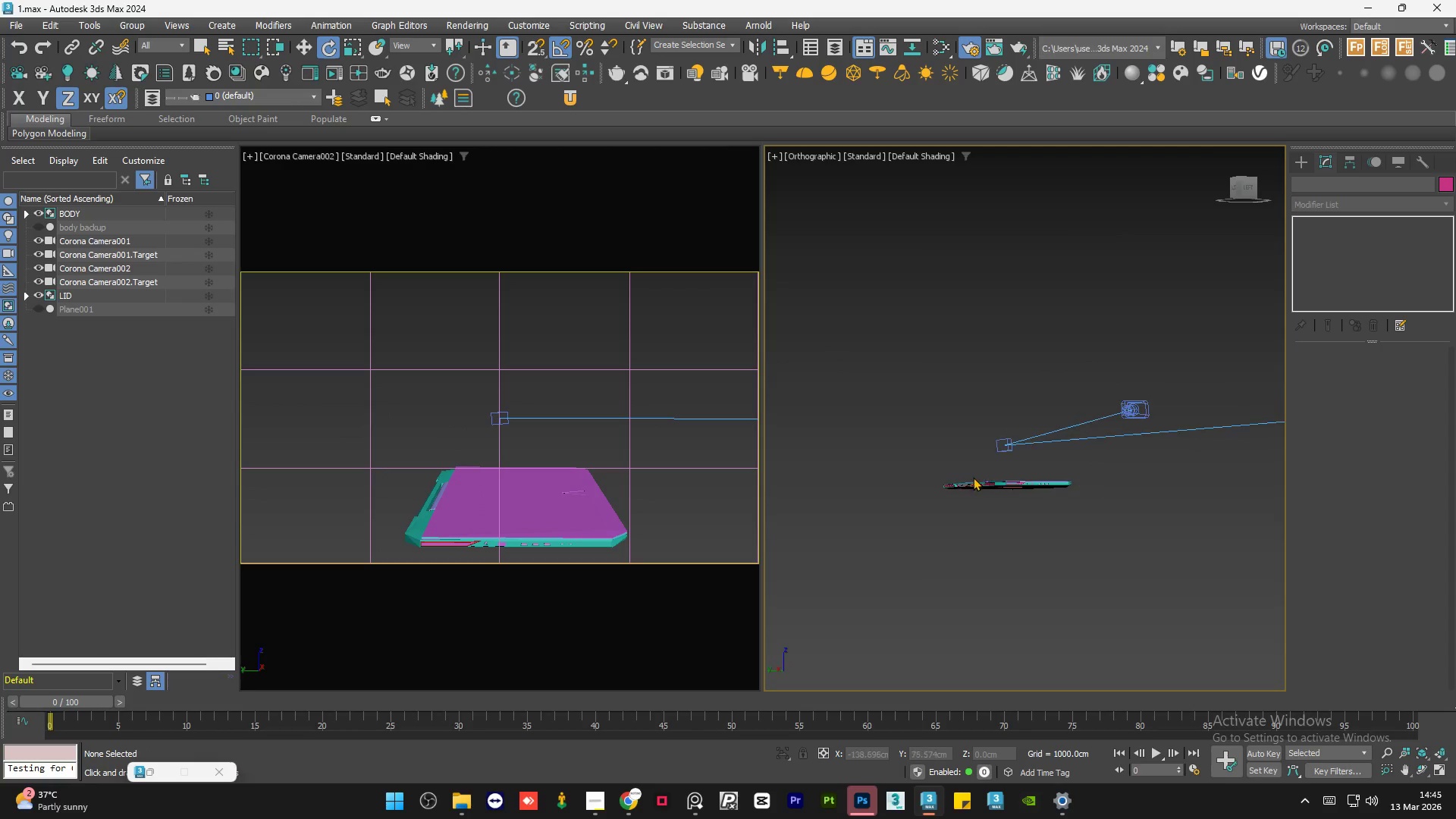 
left_click([1243, 183])
 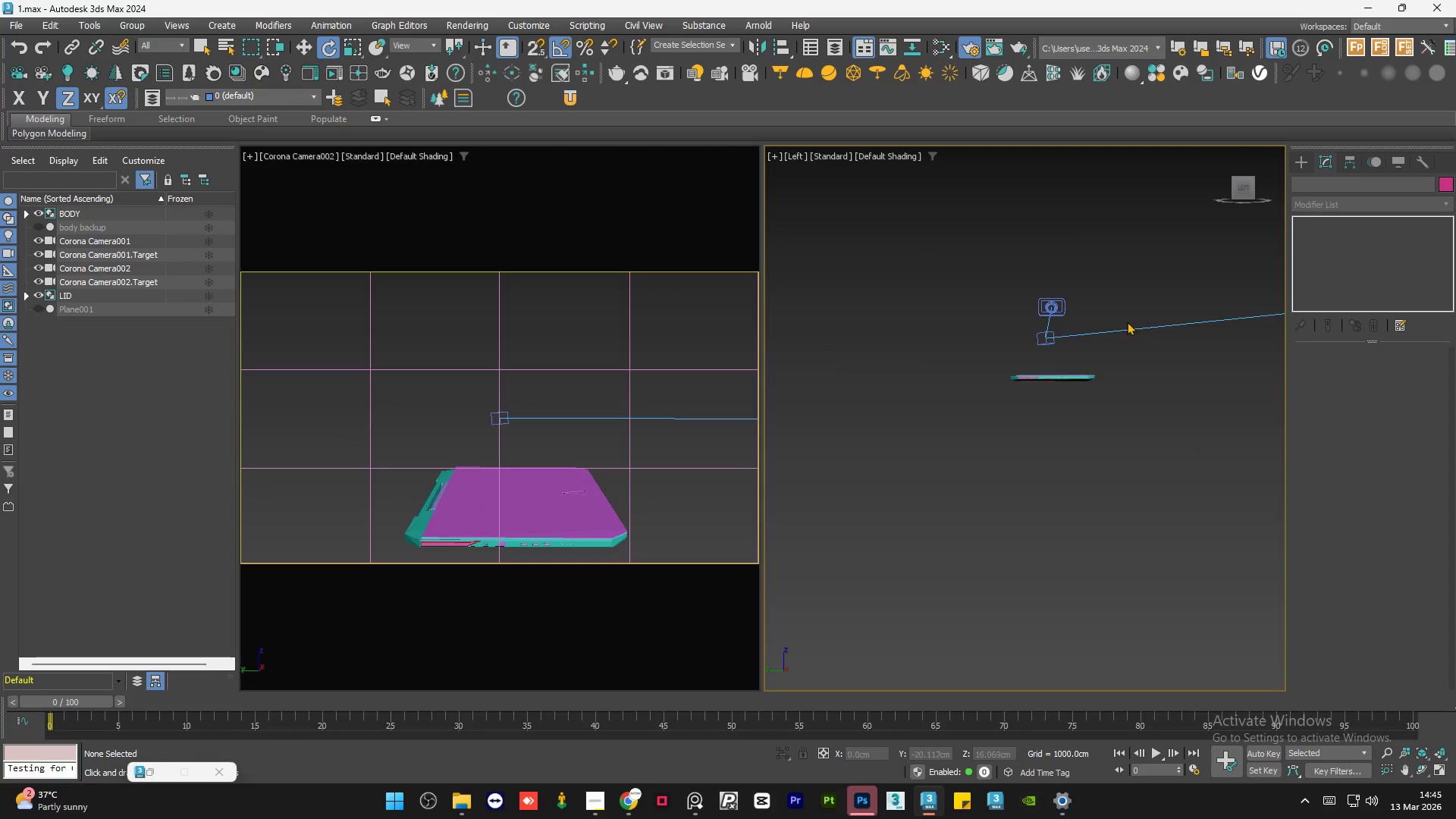 
scroll: coordinate [1056, 309], scroll_direction: up, amount: 3.0
 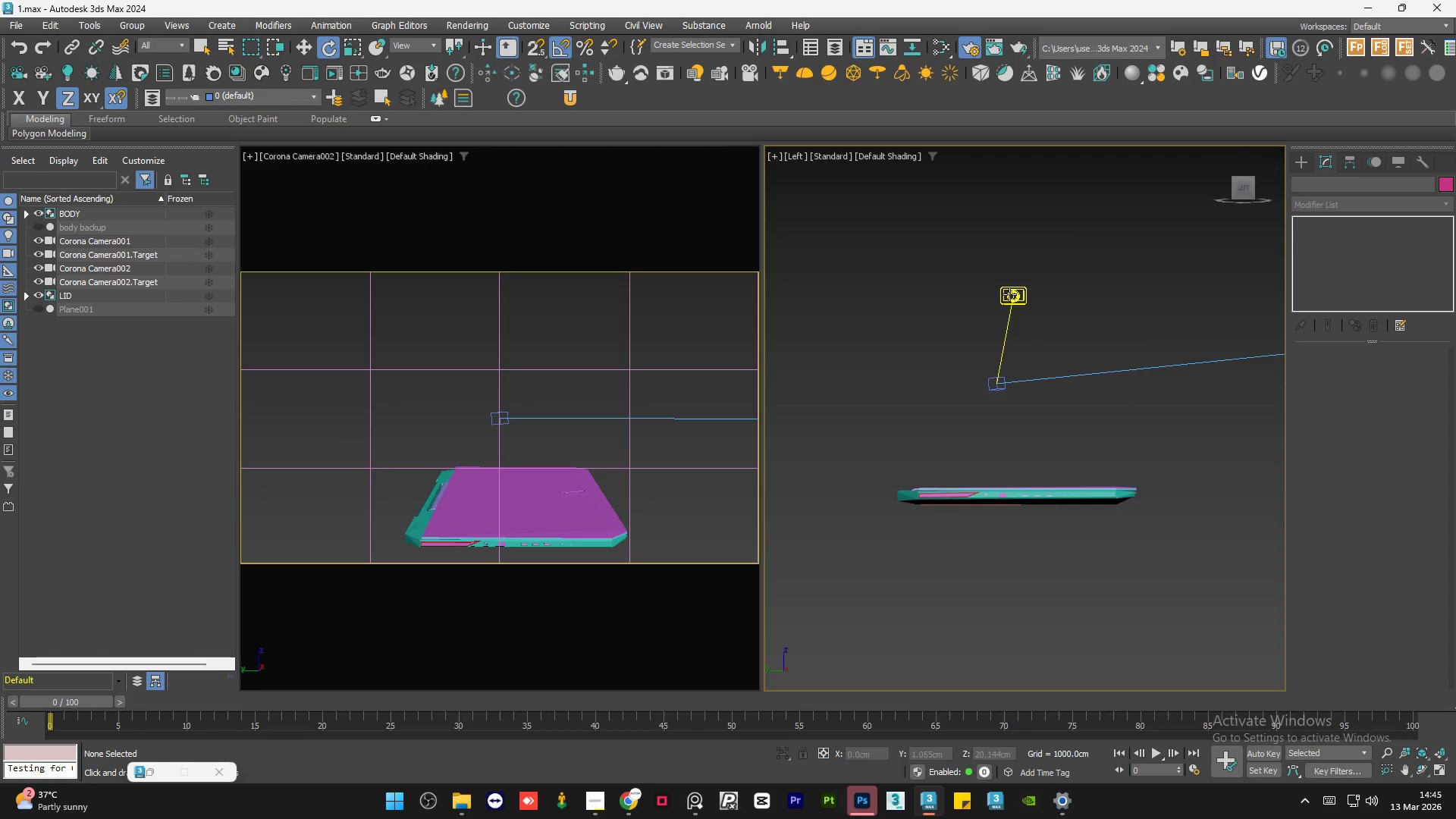 
left_click([1009, 294])
 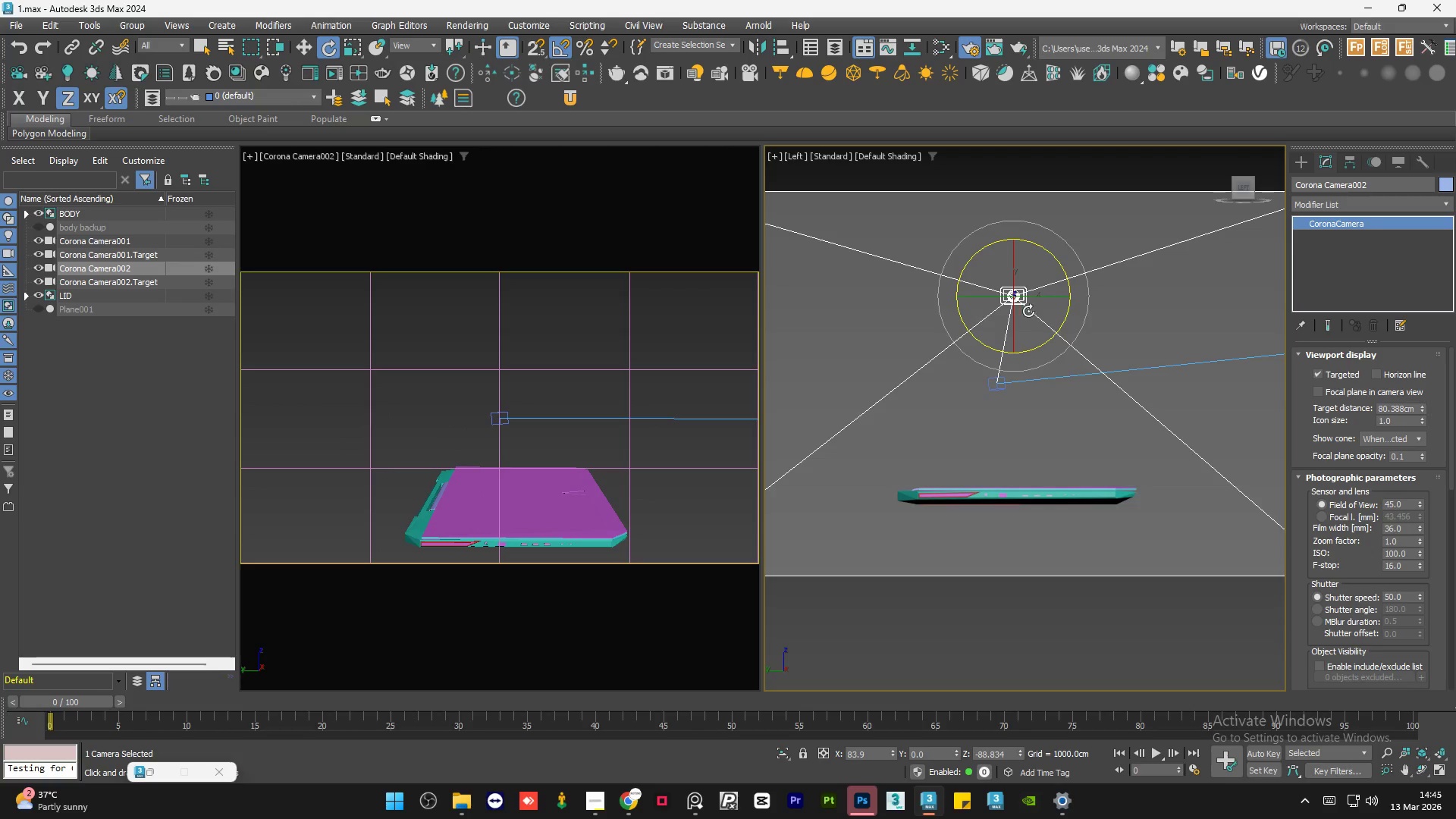 
key(W)
 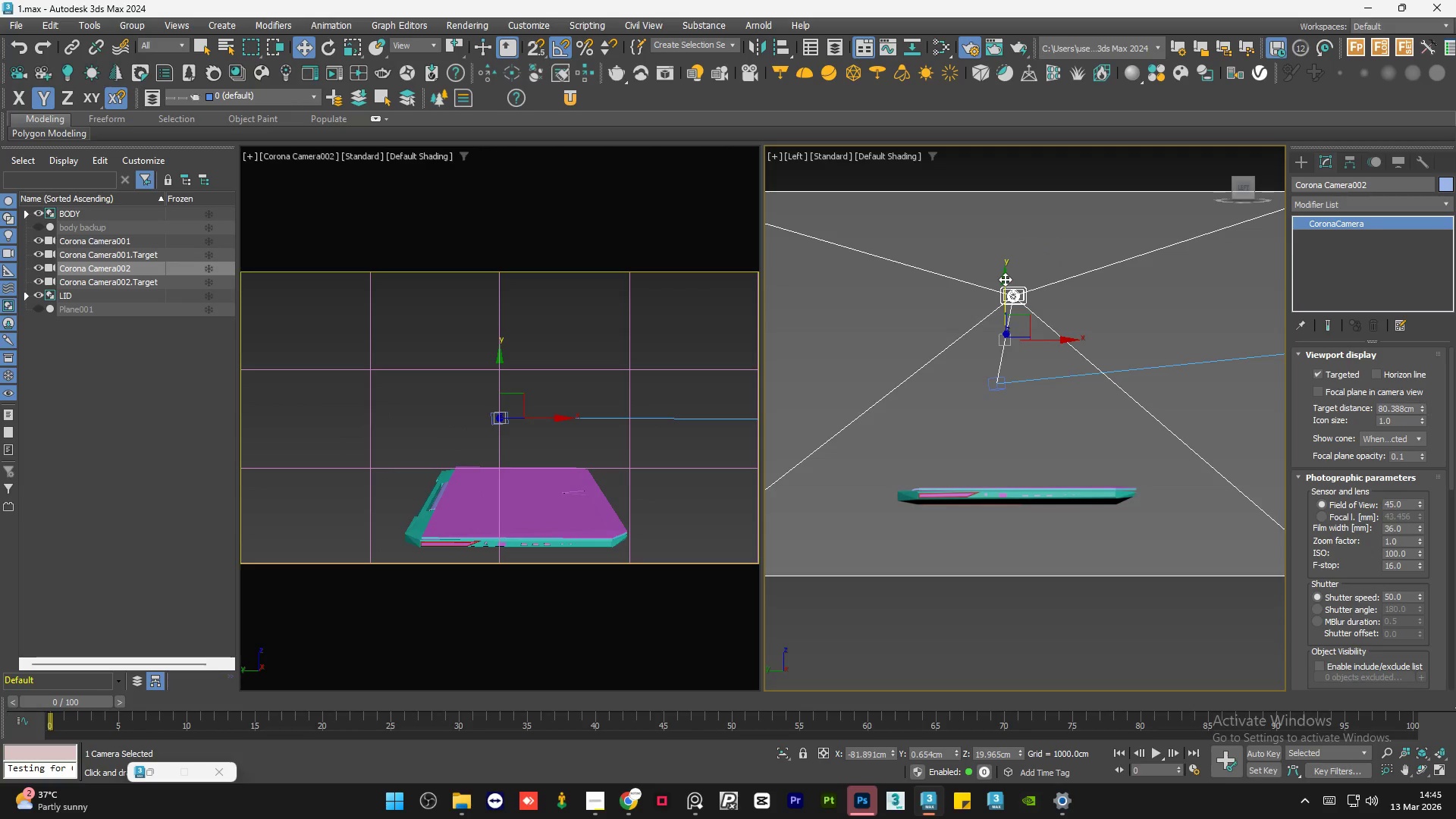 
left_click_drag(start_coordinate=[1005, 279], to_coordinate=[1049, 365])
 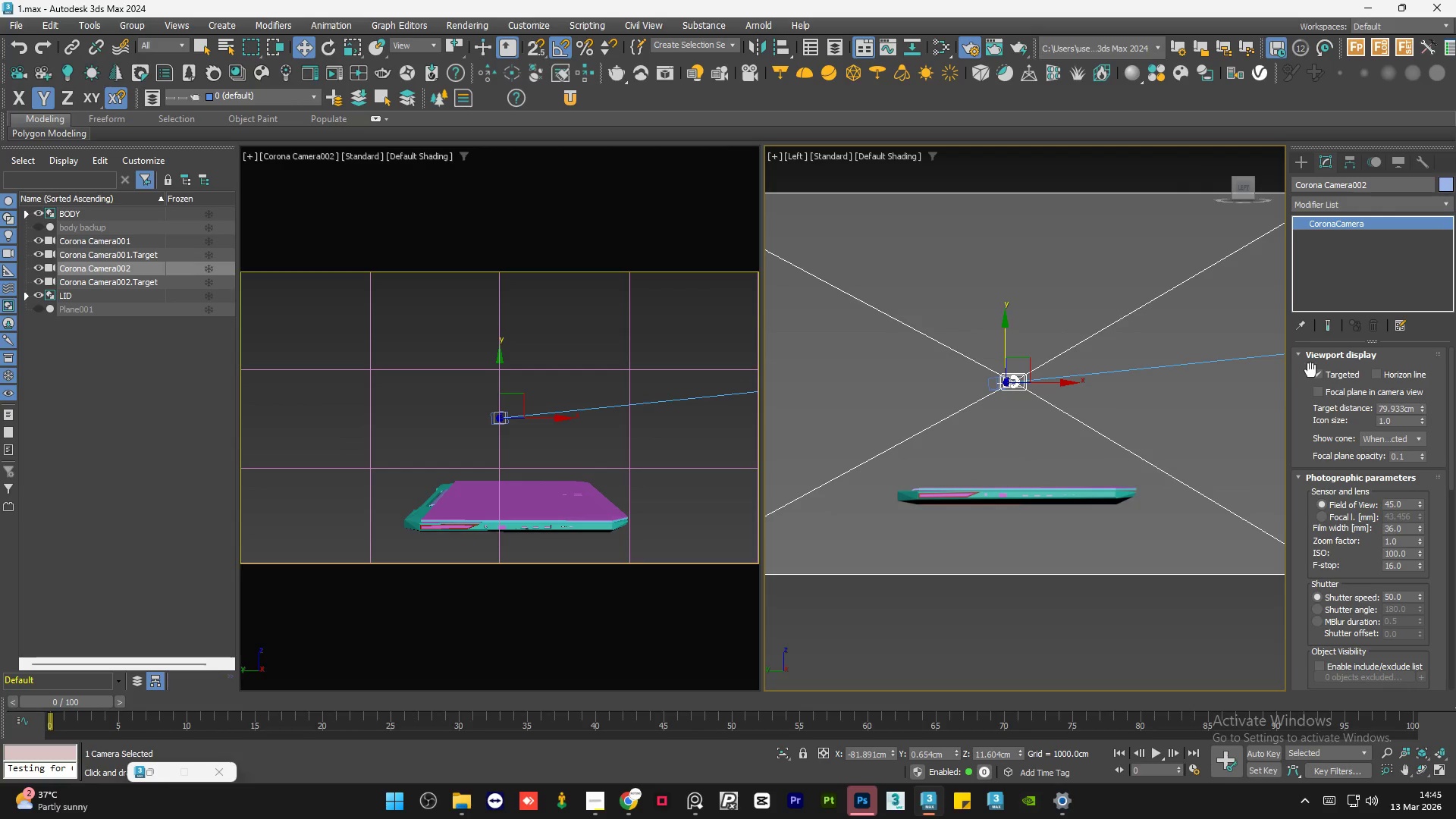 
left_click([1320, 370])
 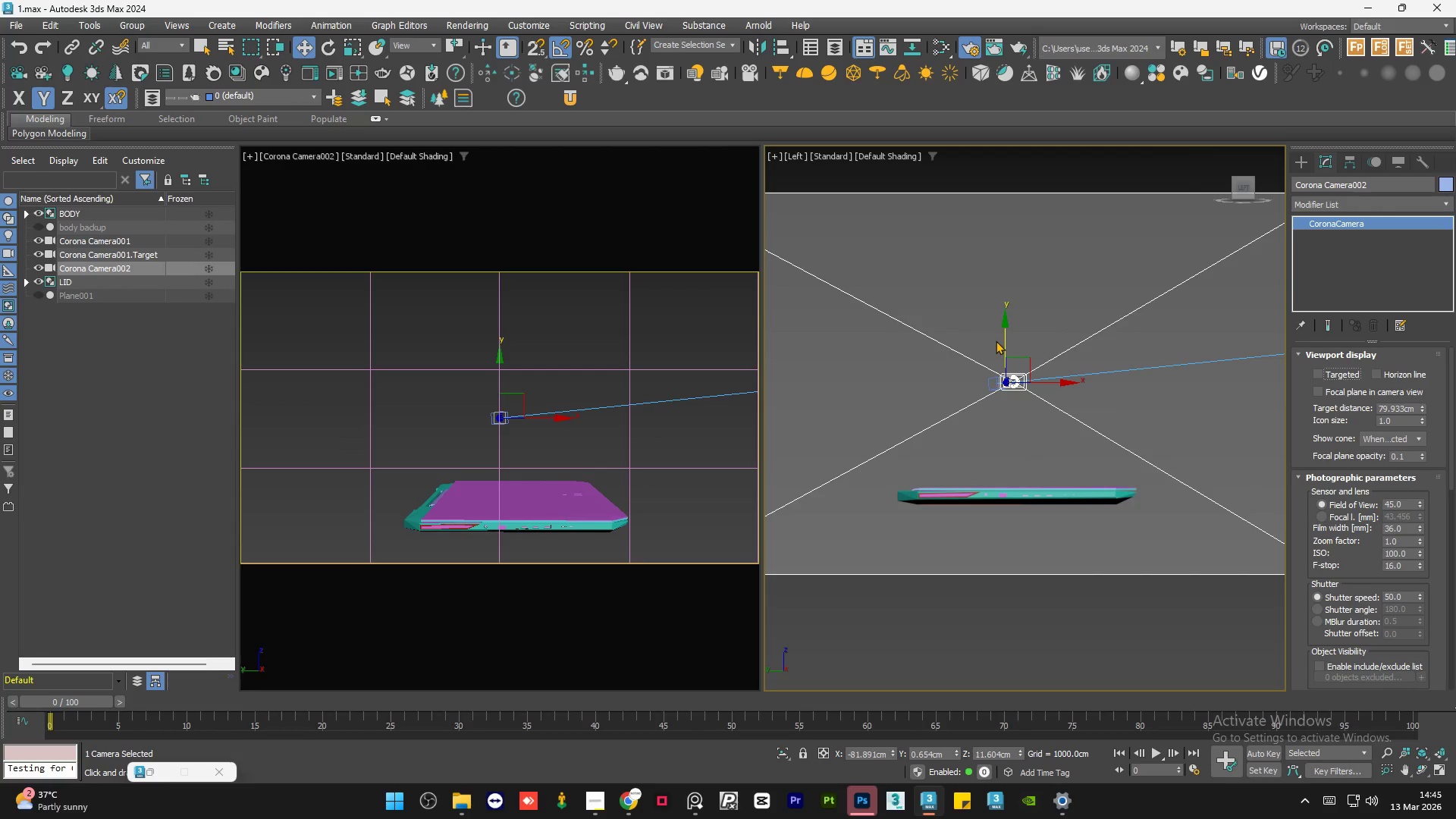 
left_click_drag(start_coordinate=[1001, 339], to_coordinate=[1043, 384])
 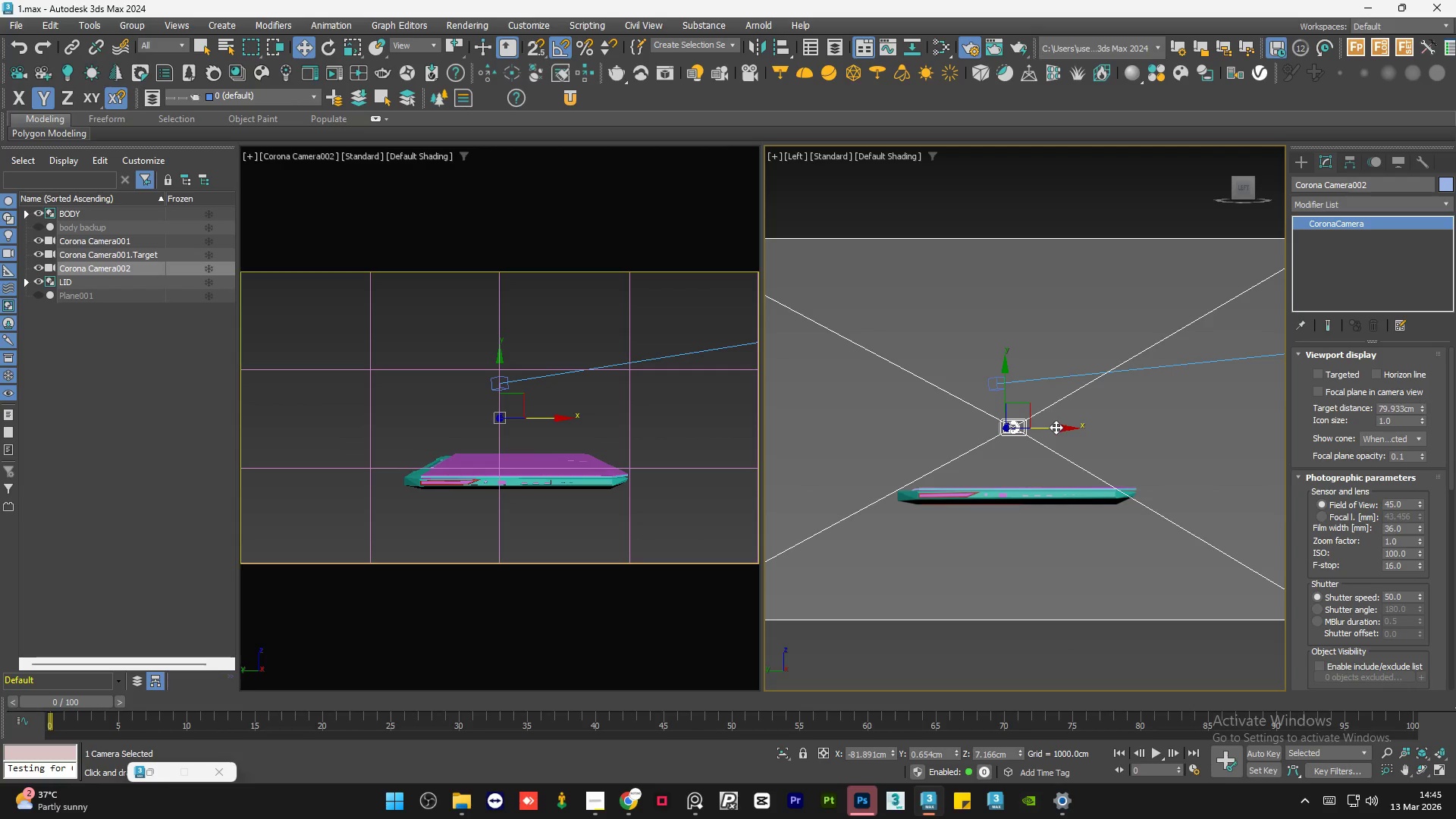 
left_click_drag(start_coordinate=[1056, 425], to_coordinate=[1070, 424])
 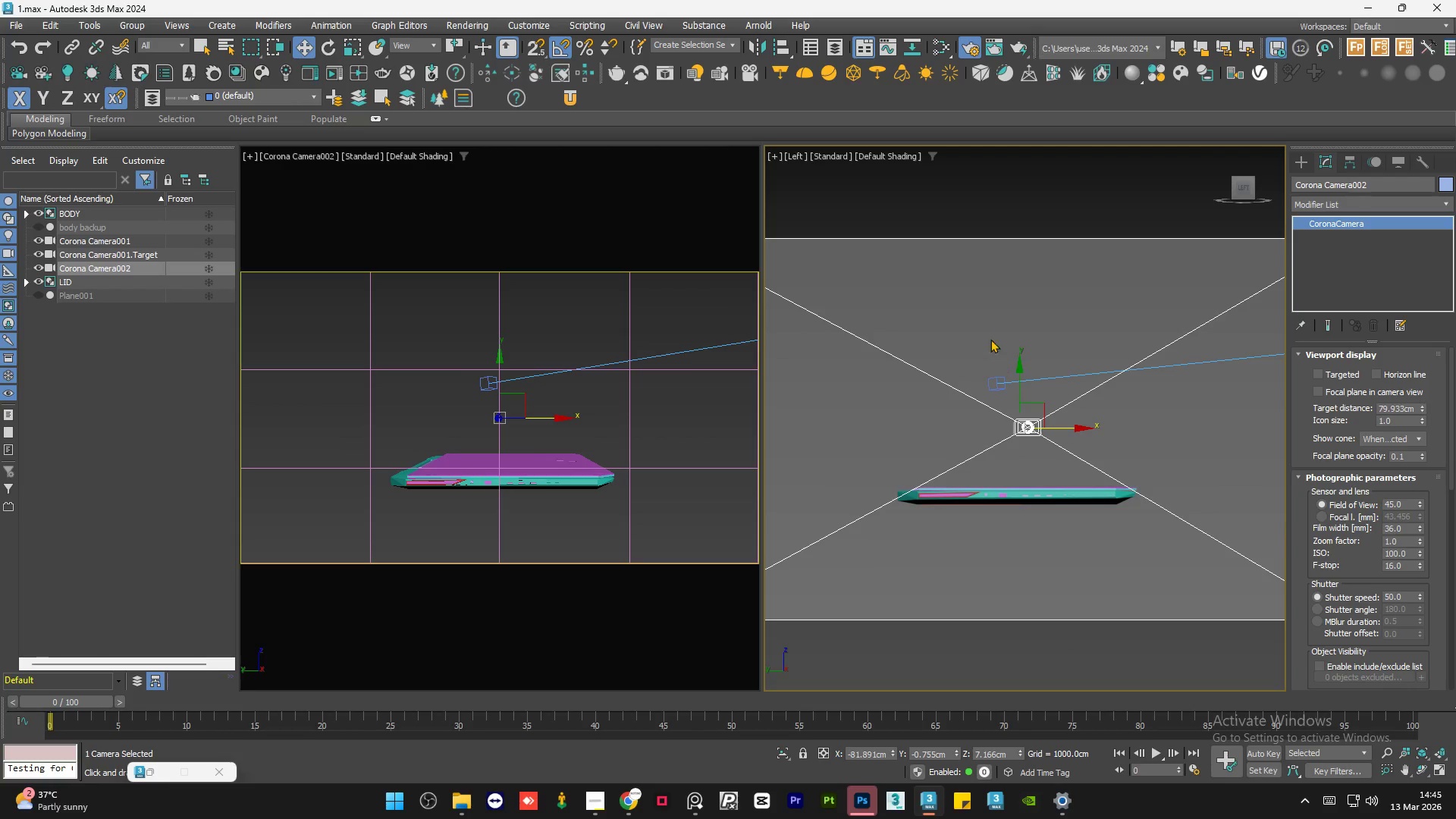 
left_click([993, 218])
 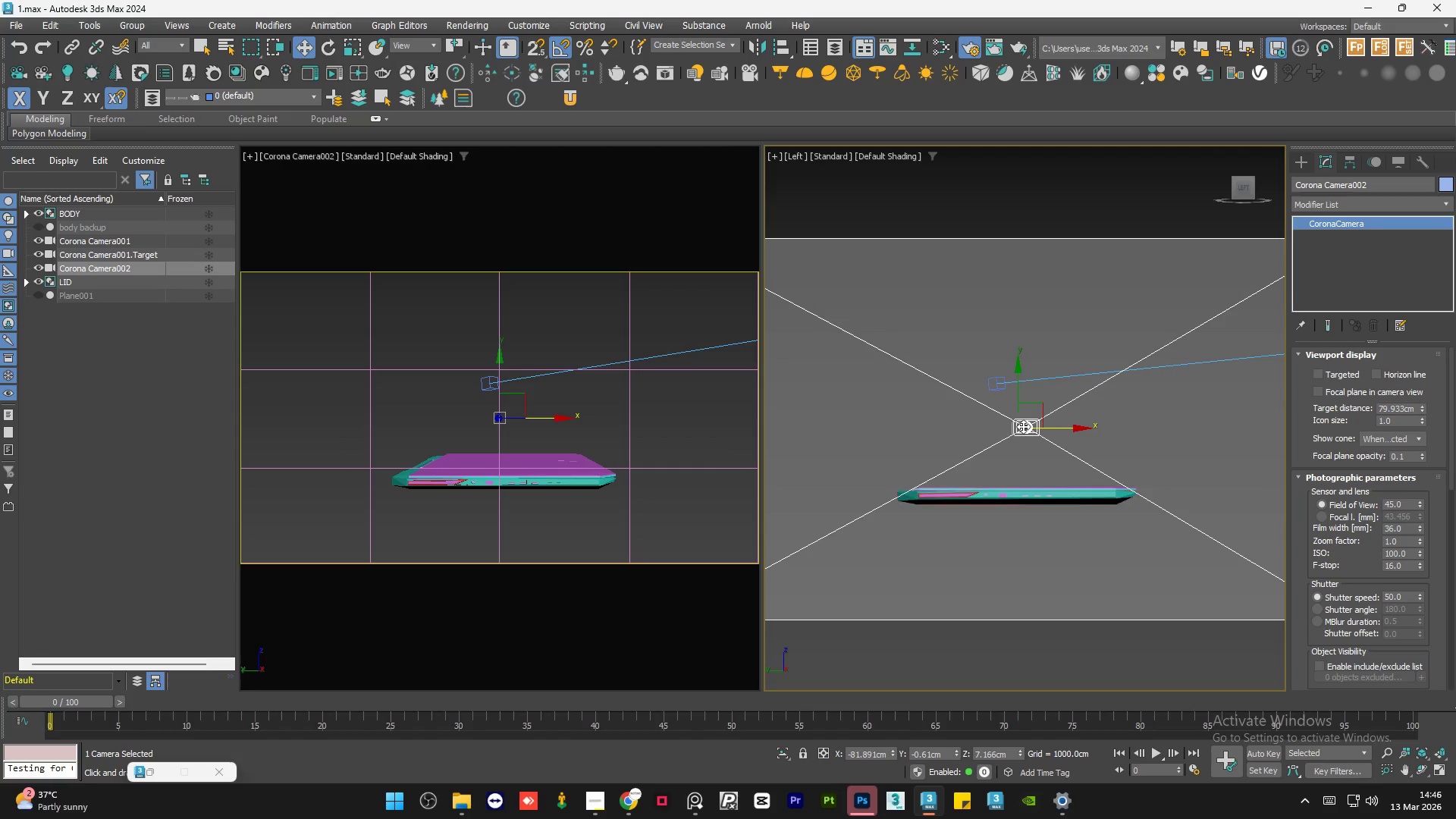 
wait(5.2)
 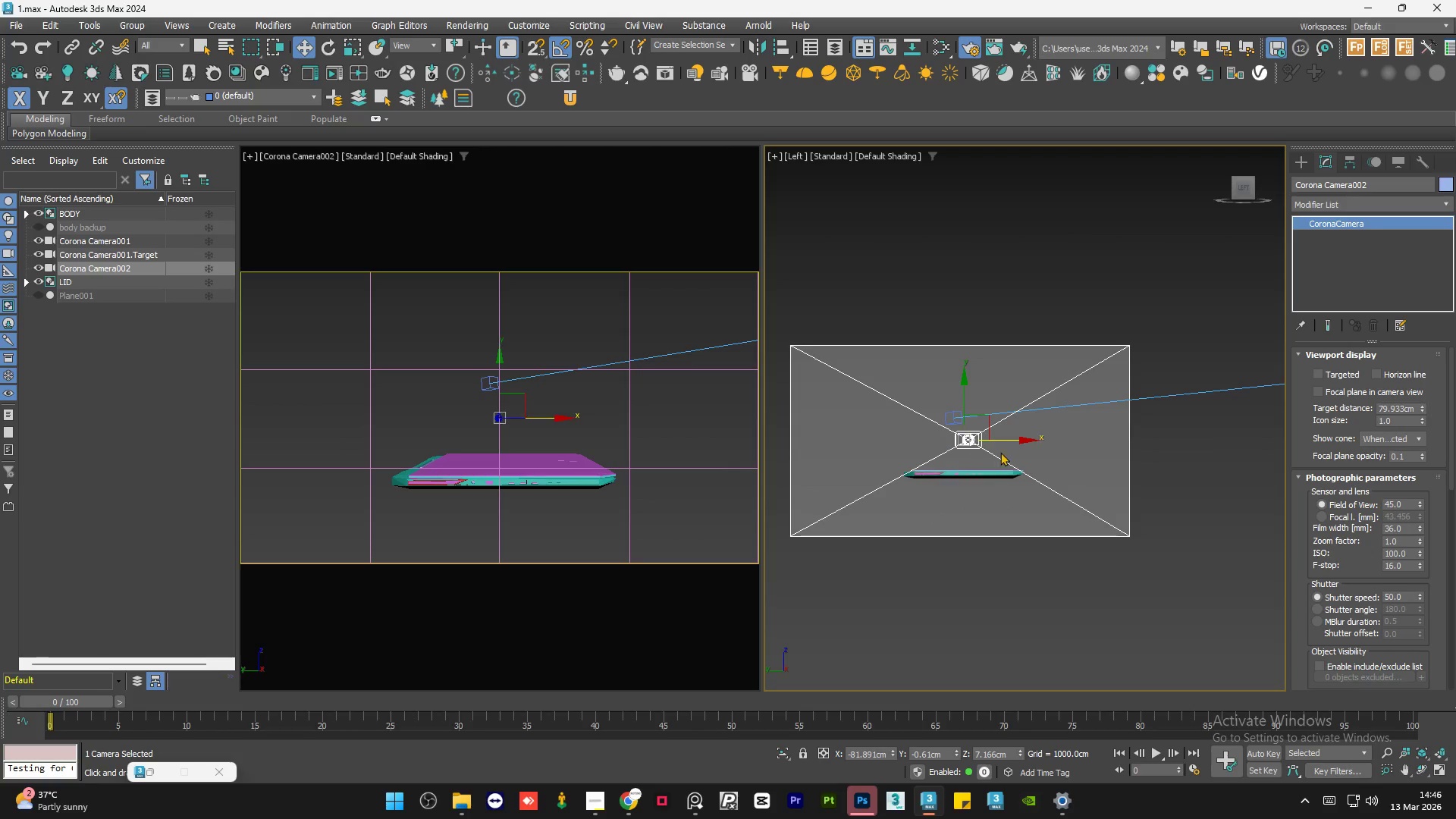 
hold_key(key=AltLeft, duration=0.34)
 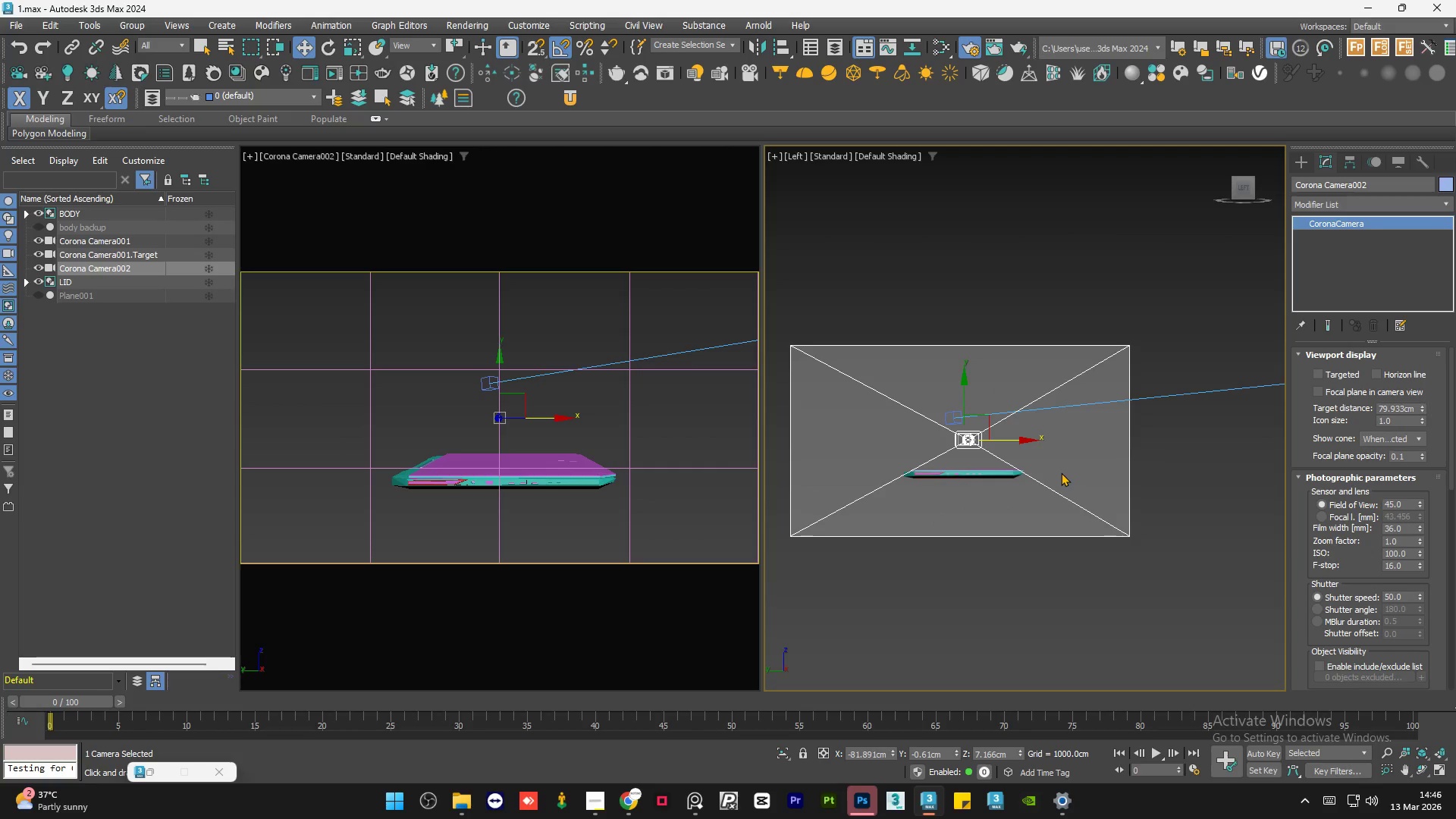 
scroll: coordinate [910, 452], scroll_direction: down, amount: 2.0
 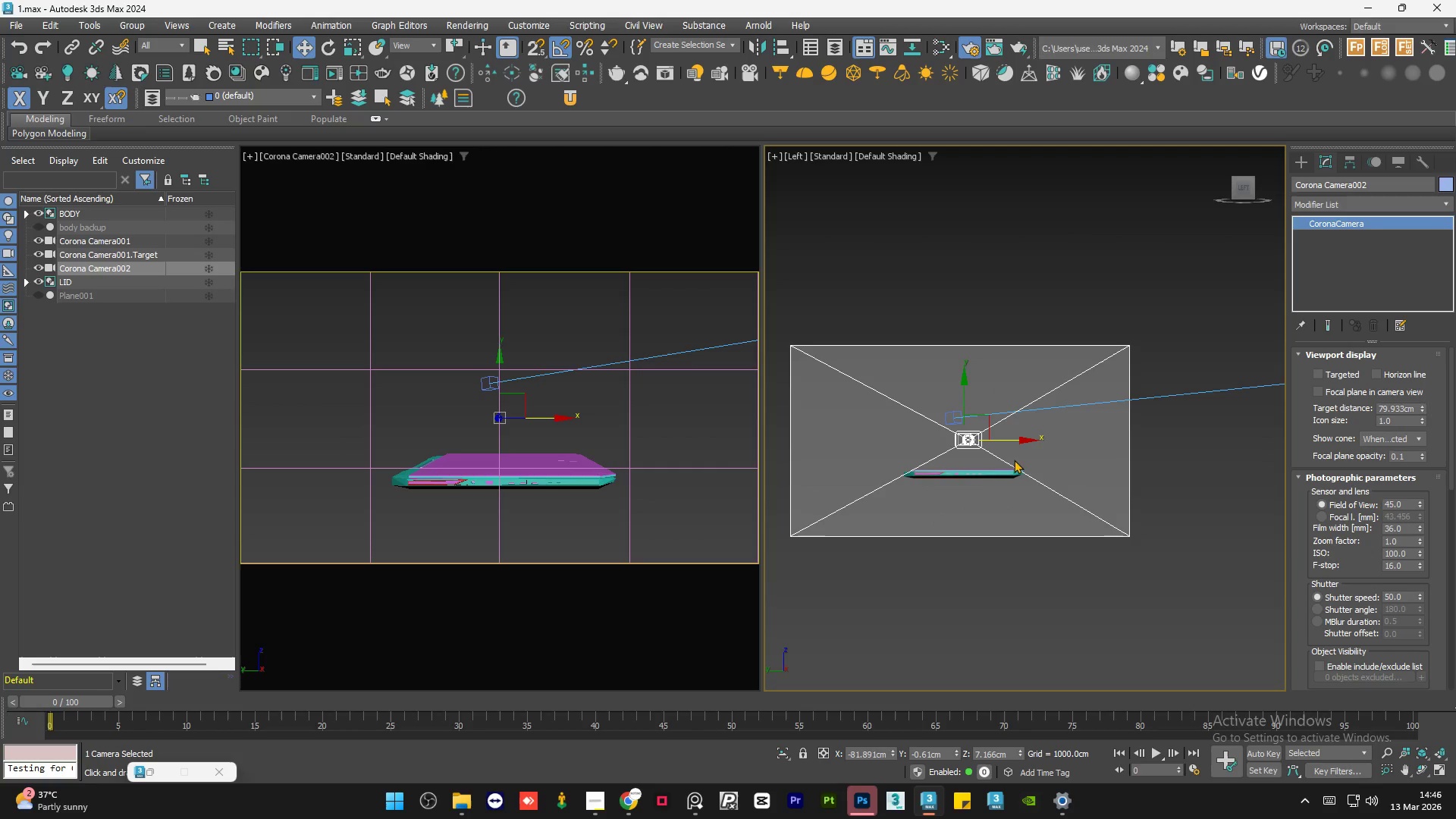 
hold_key(key=AltLeft, duration=1.42)
 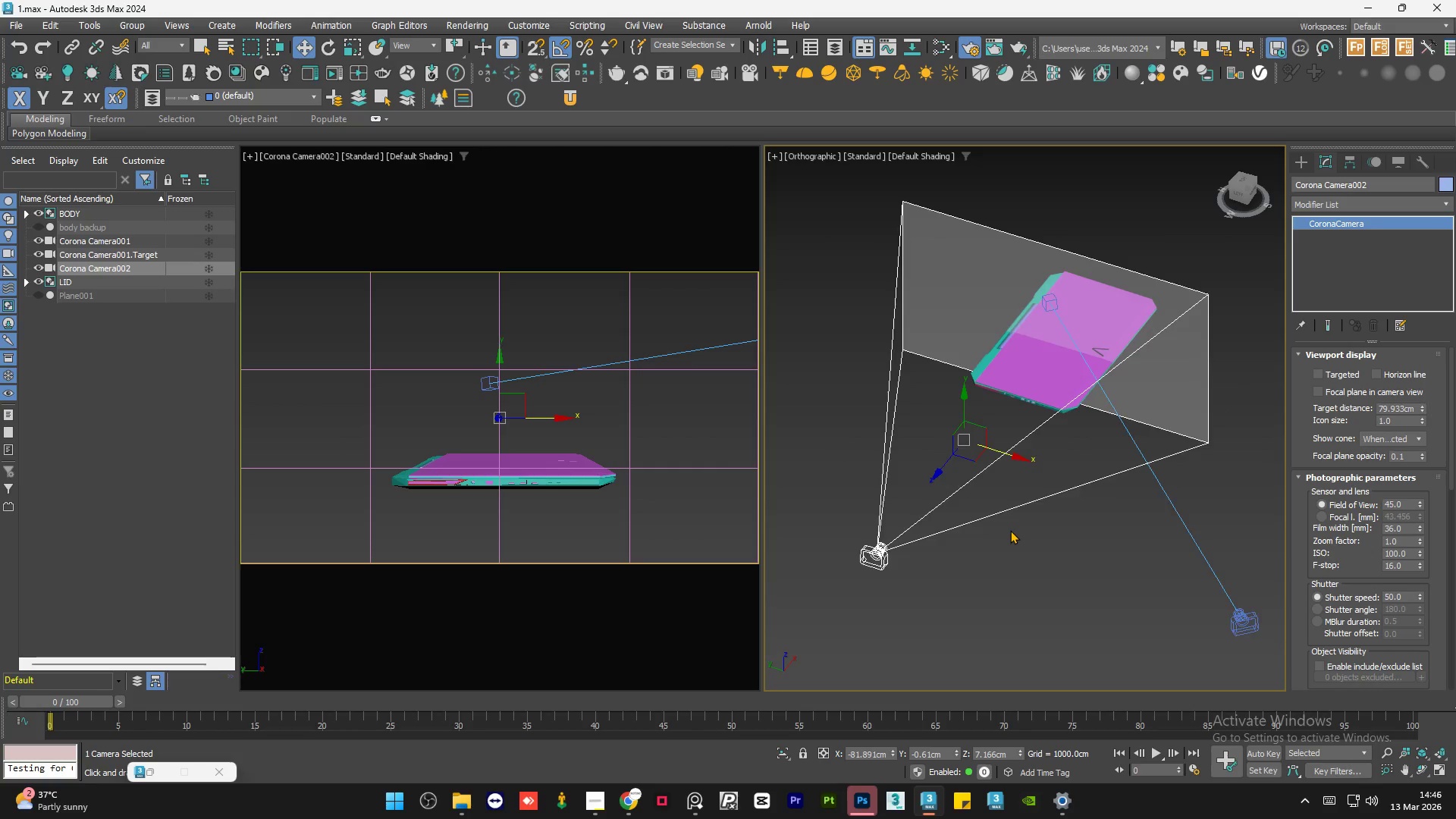 
hold_key(key=AltLeft, duration=0.59)
 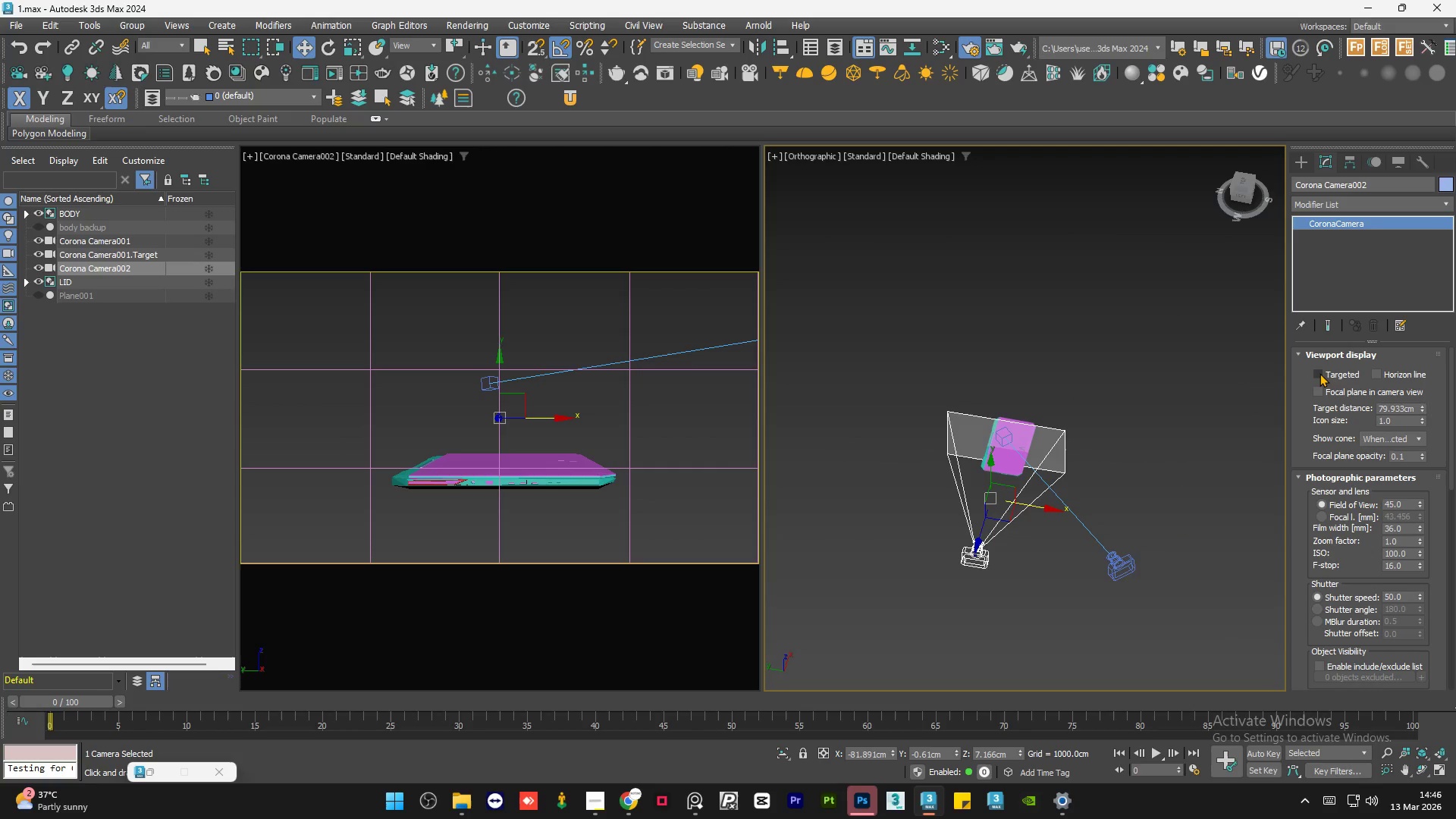 
scroll: coordinate [1002, 532], scroll_direction: down, amount: 3.0
 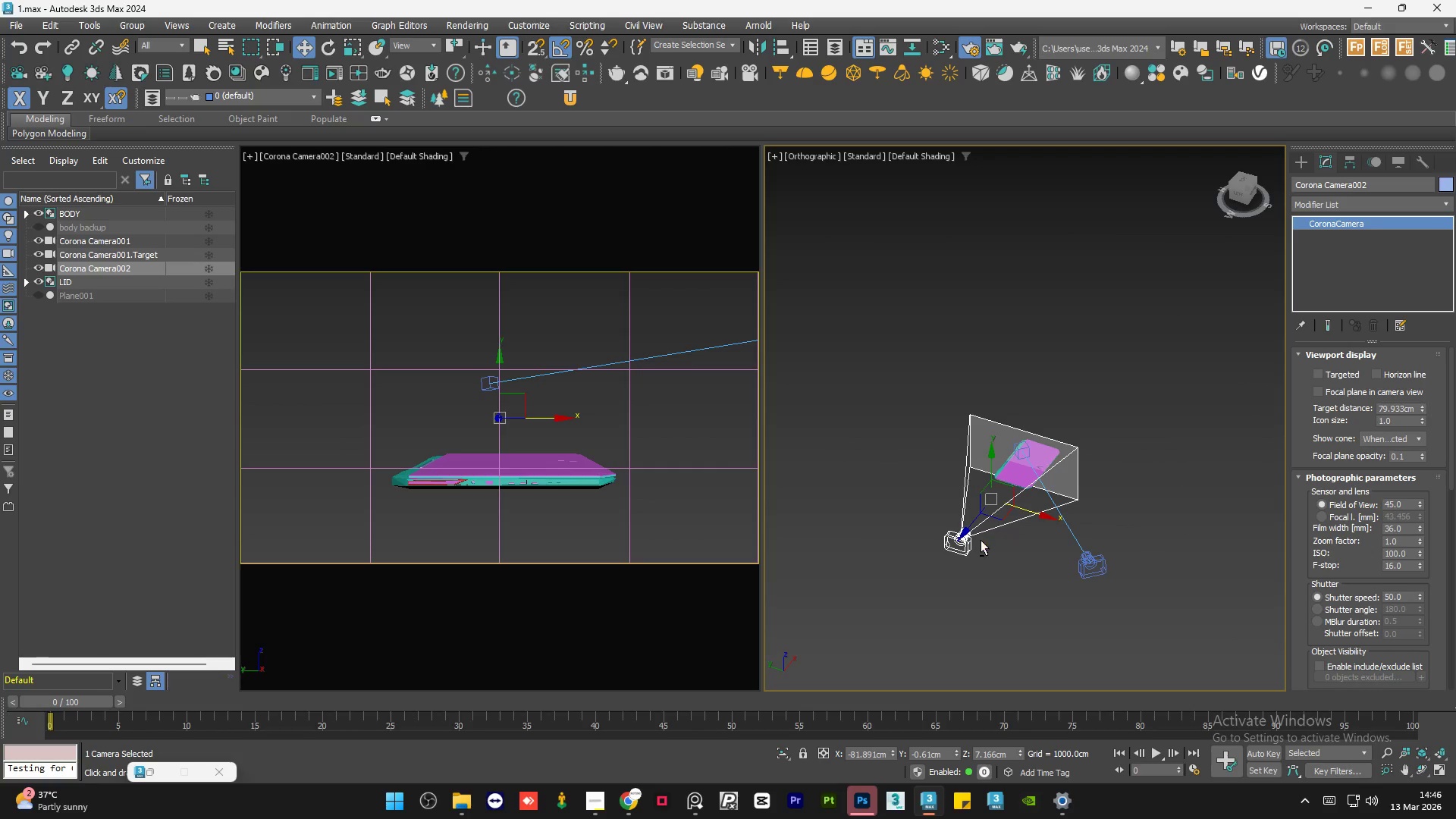 
left_click([1320, 373])
 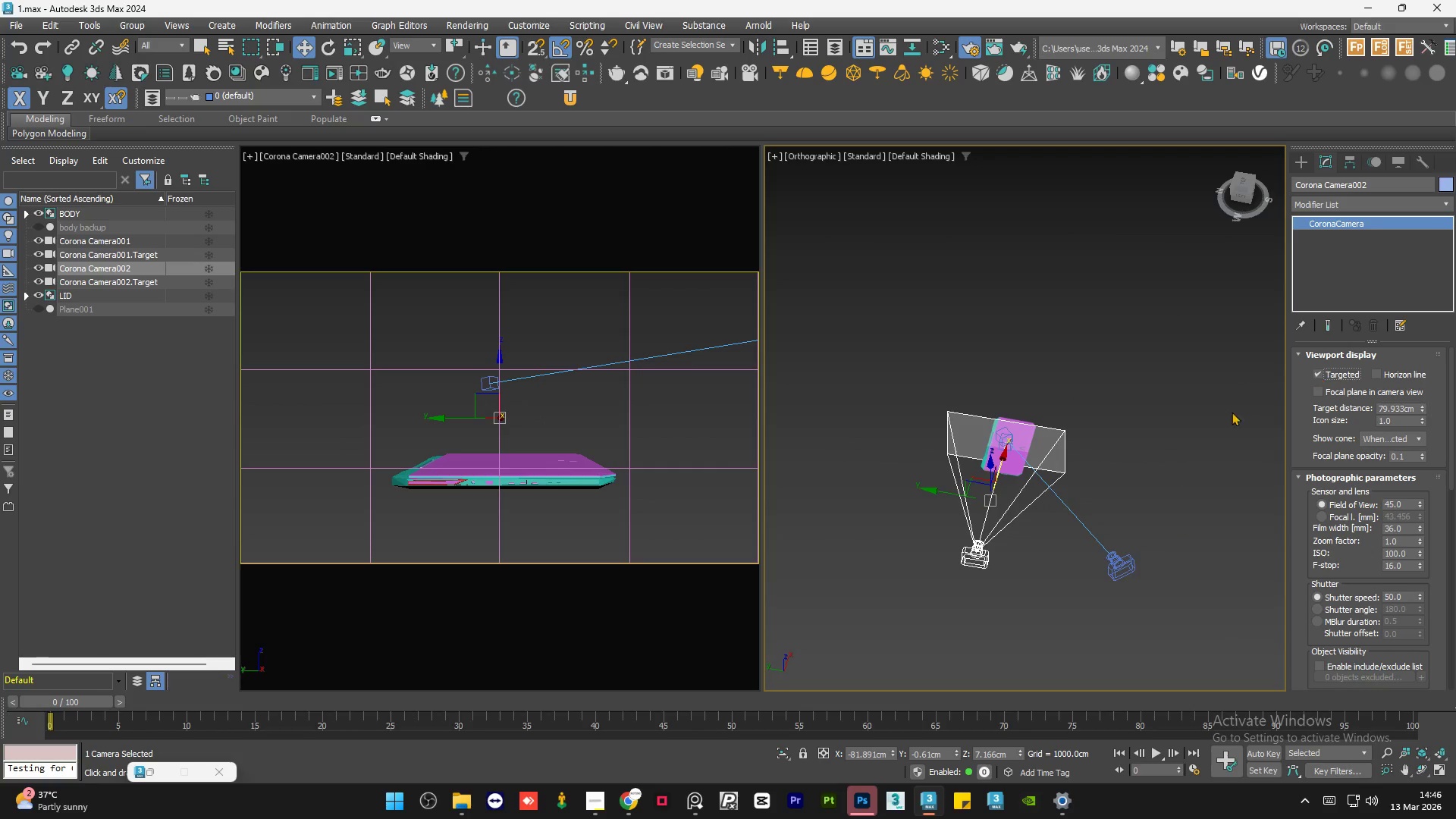 
hold_key(key=AltLeft, duration=1.36)
 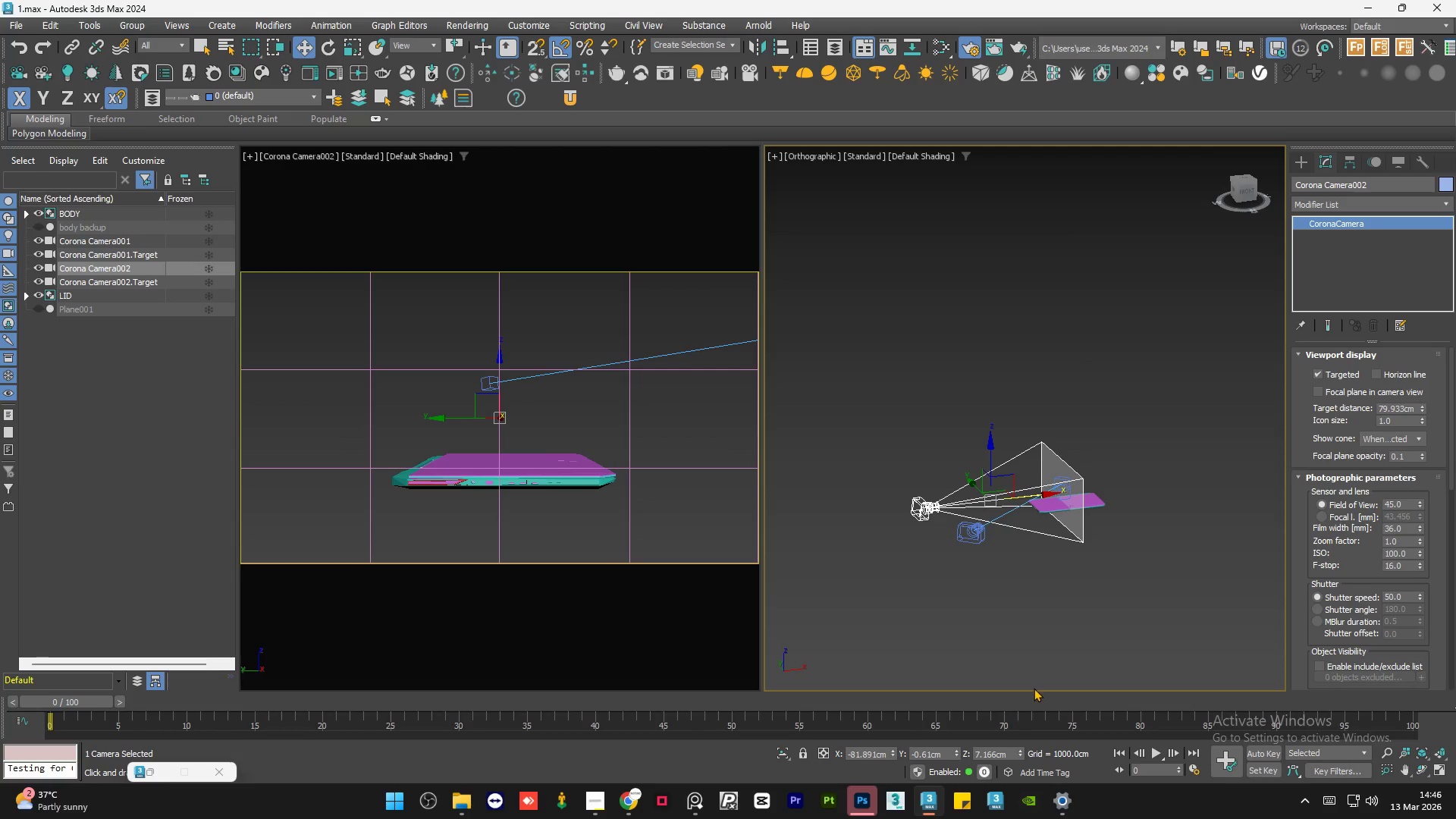 
double_click([1006, 757])
 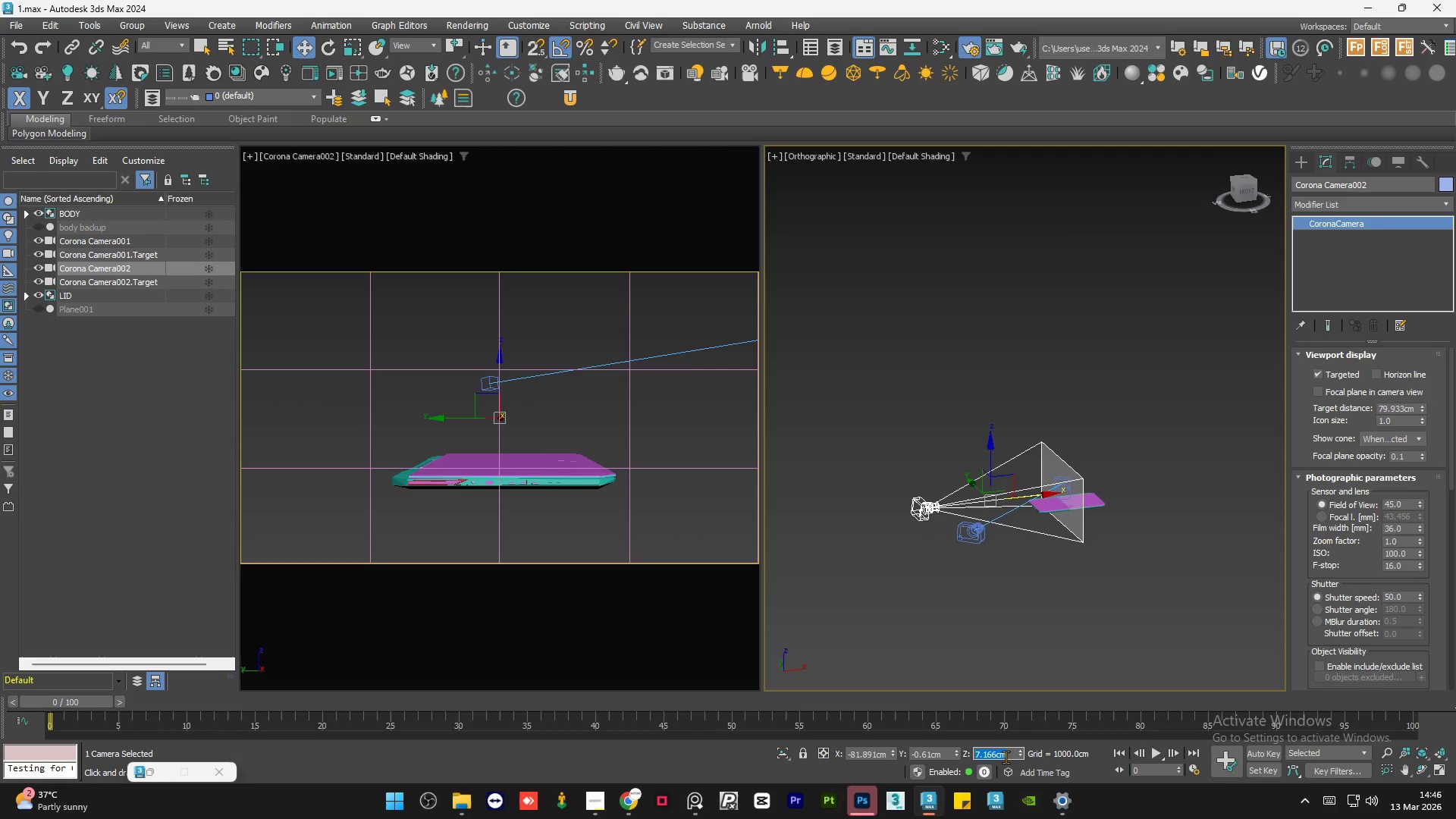 
key(Numpad7)
 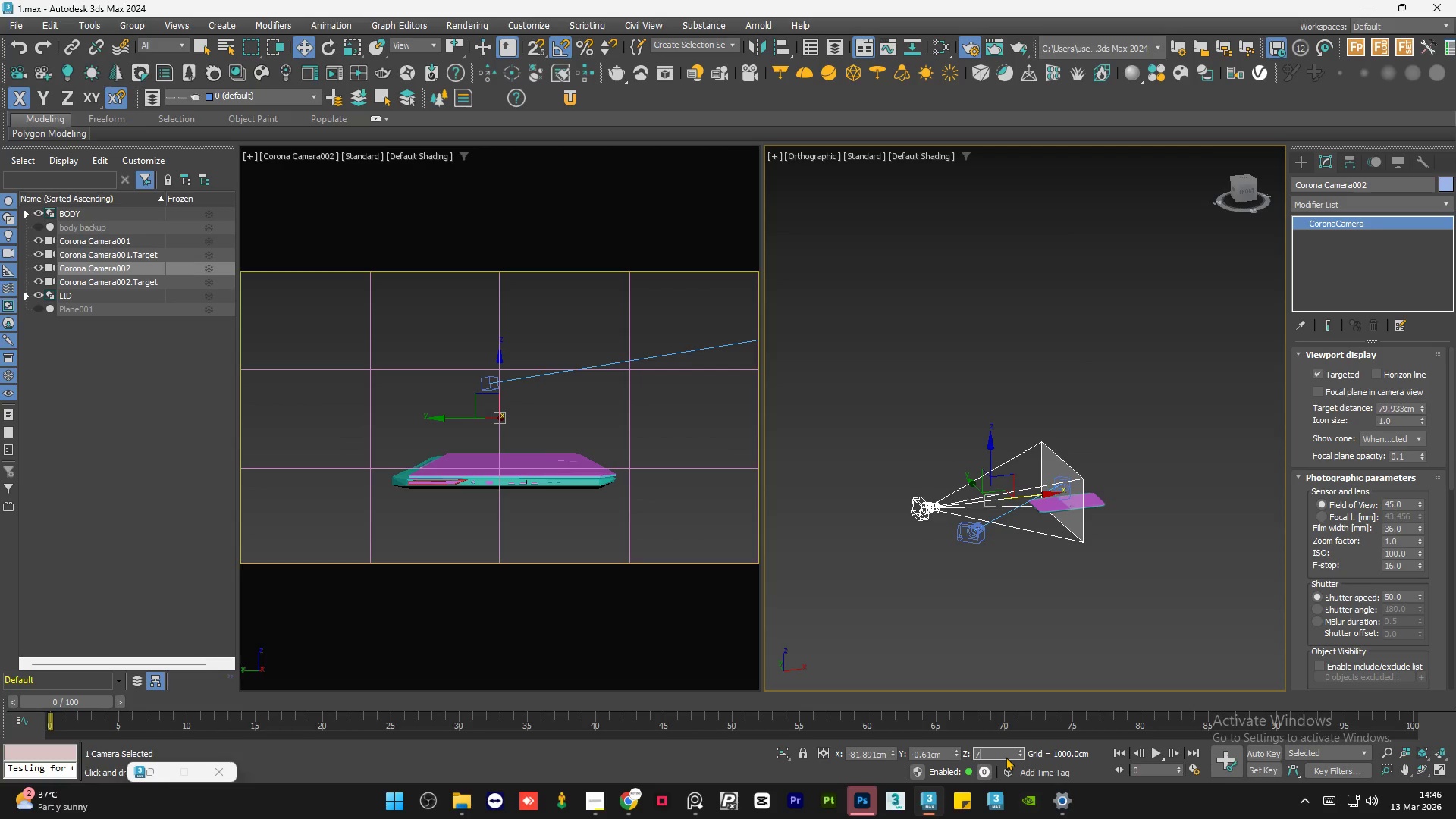 
key(NumpadEnter)
 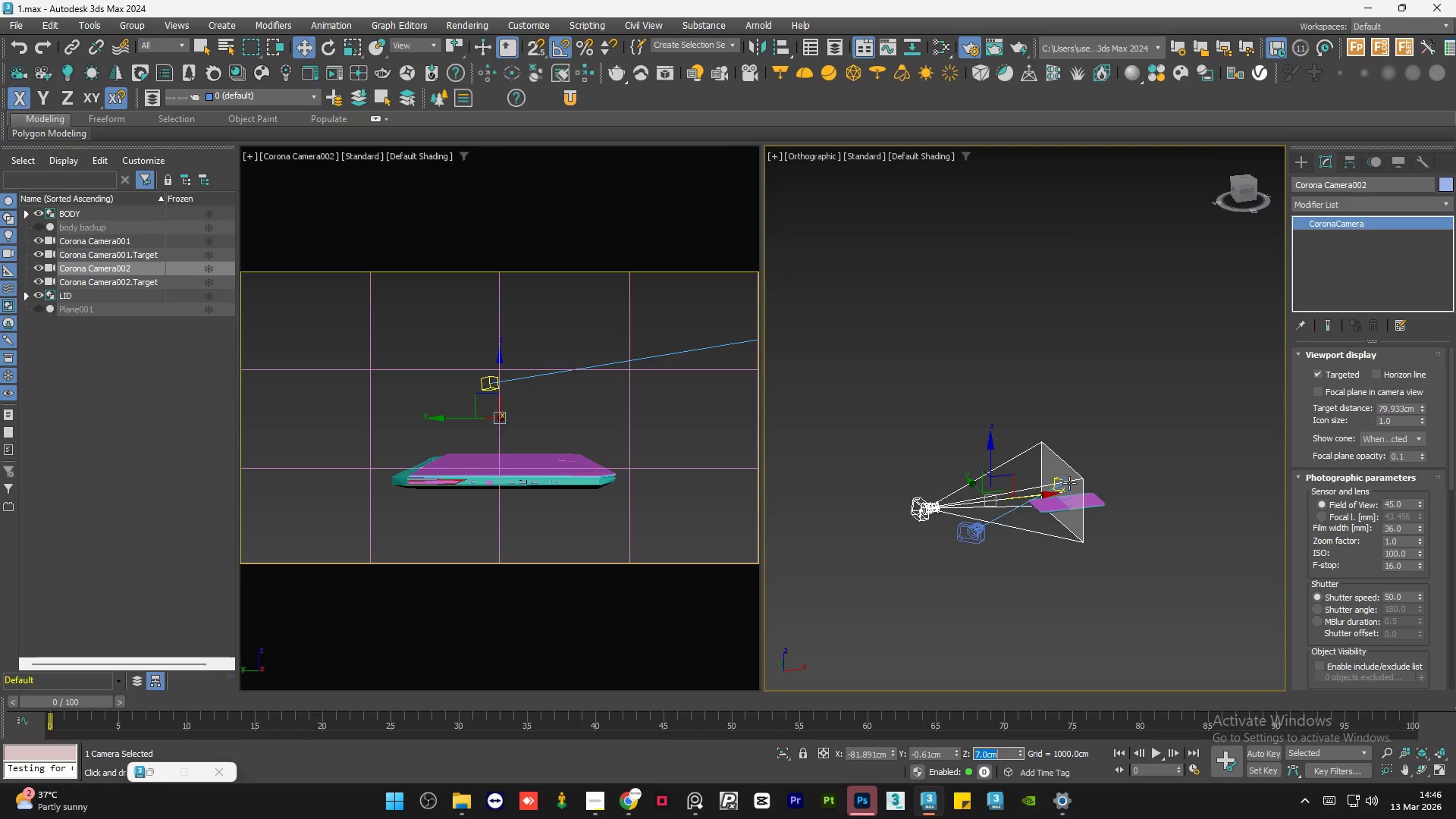 
scroll: coordinate [1066, 480], scroll_direction: up, amount: 3.0
 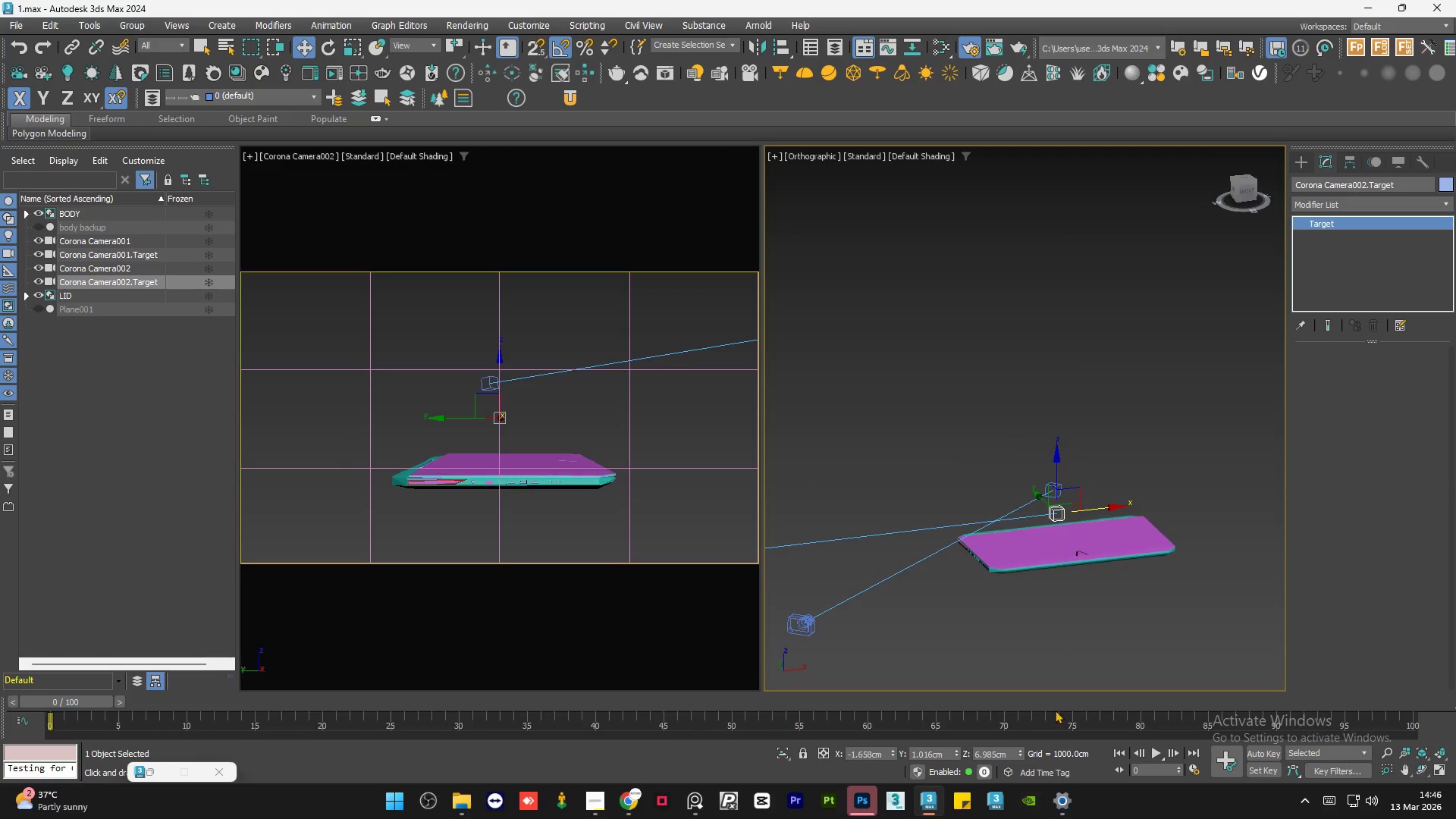 
double_click([1011, 755])
 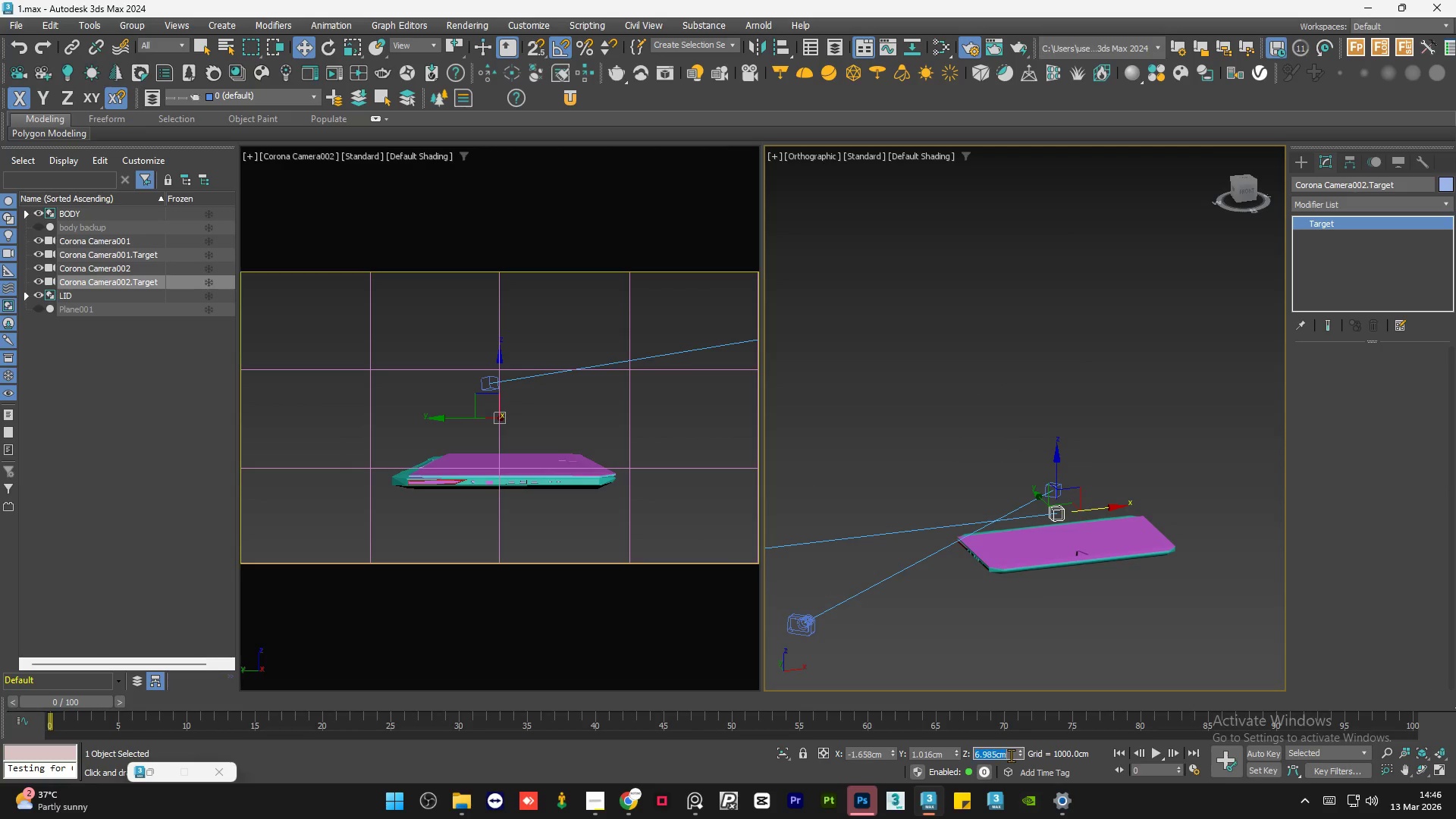 
key(Numpad7)
 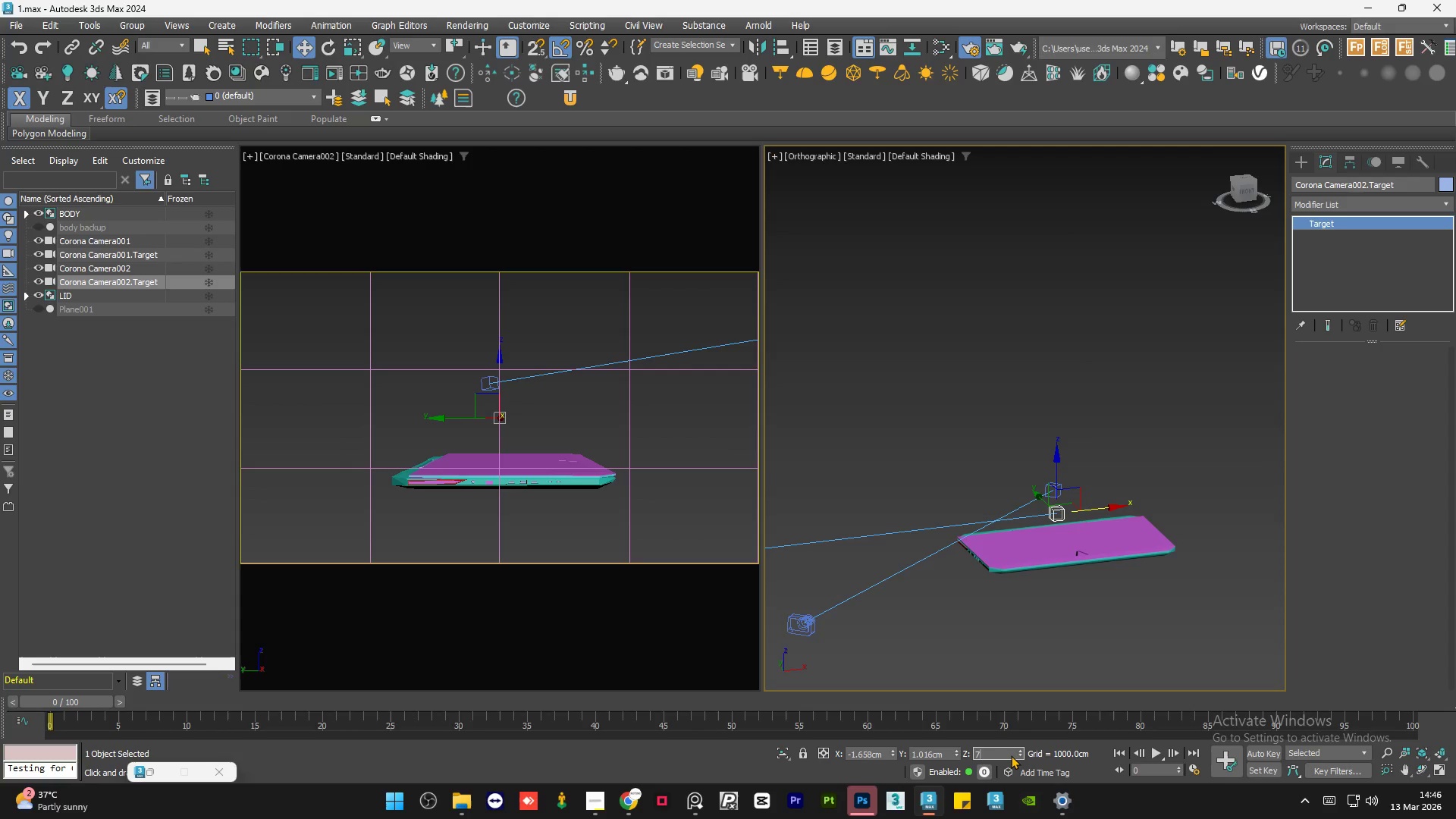 
key(NumpadEnter)
 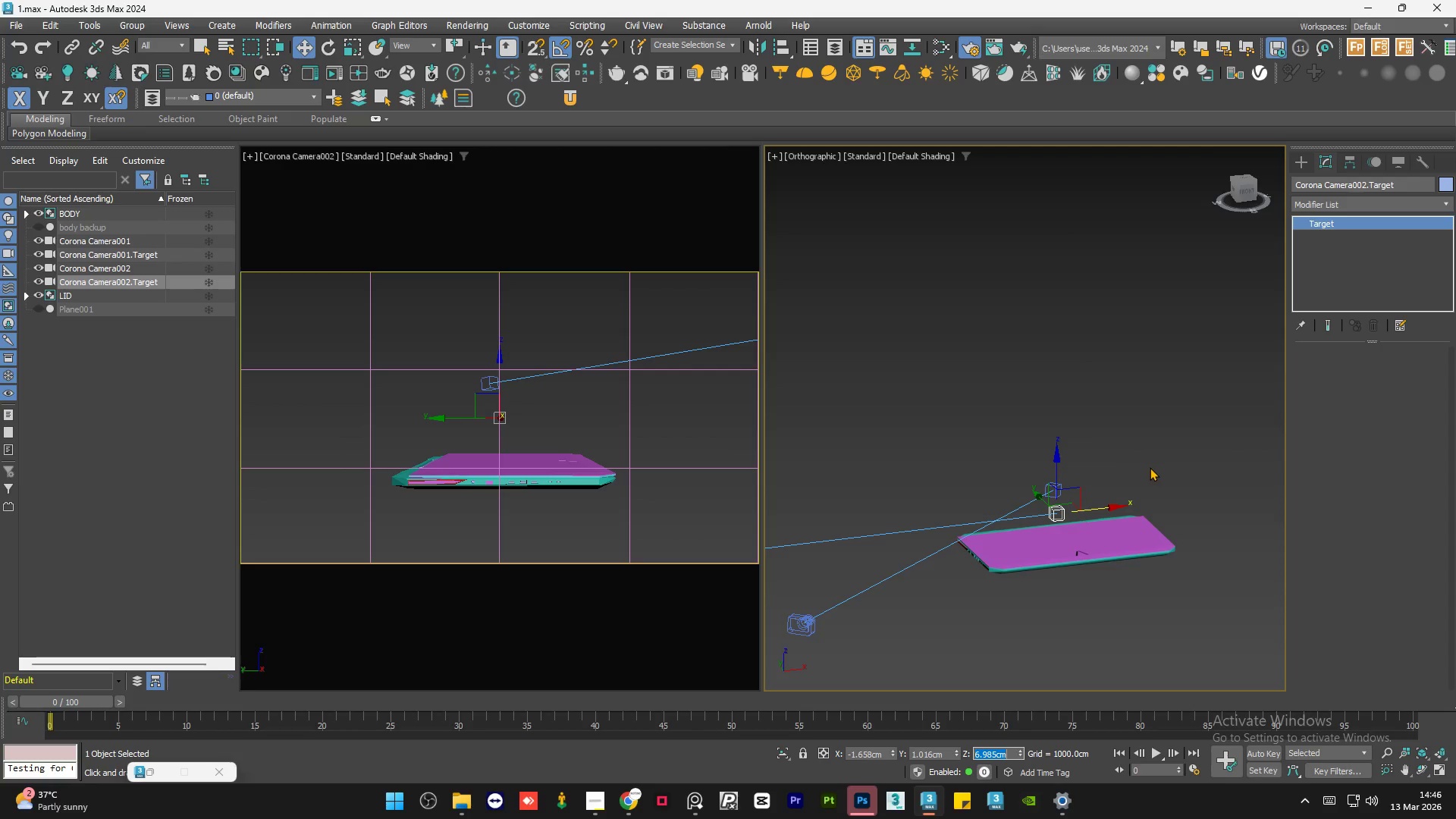 
scroll: coordinate [1150, 467], scroll_direction: down, amount: 2.0
 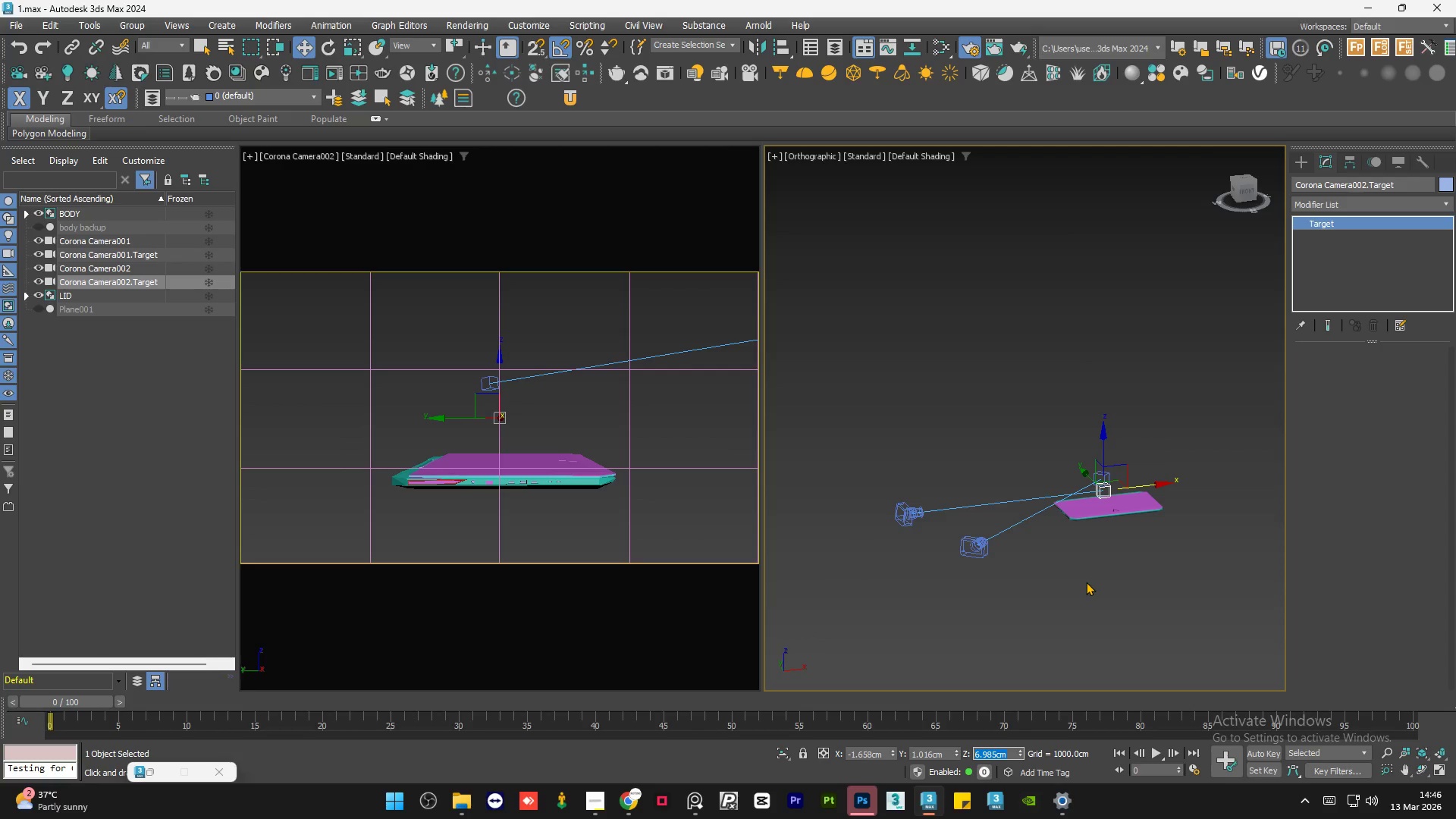 
key(Numpad7)
 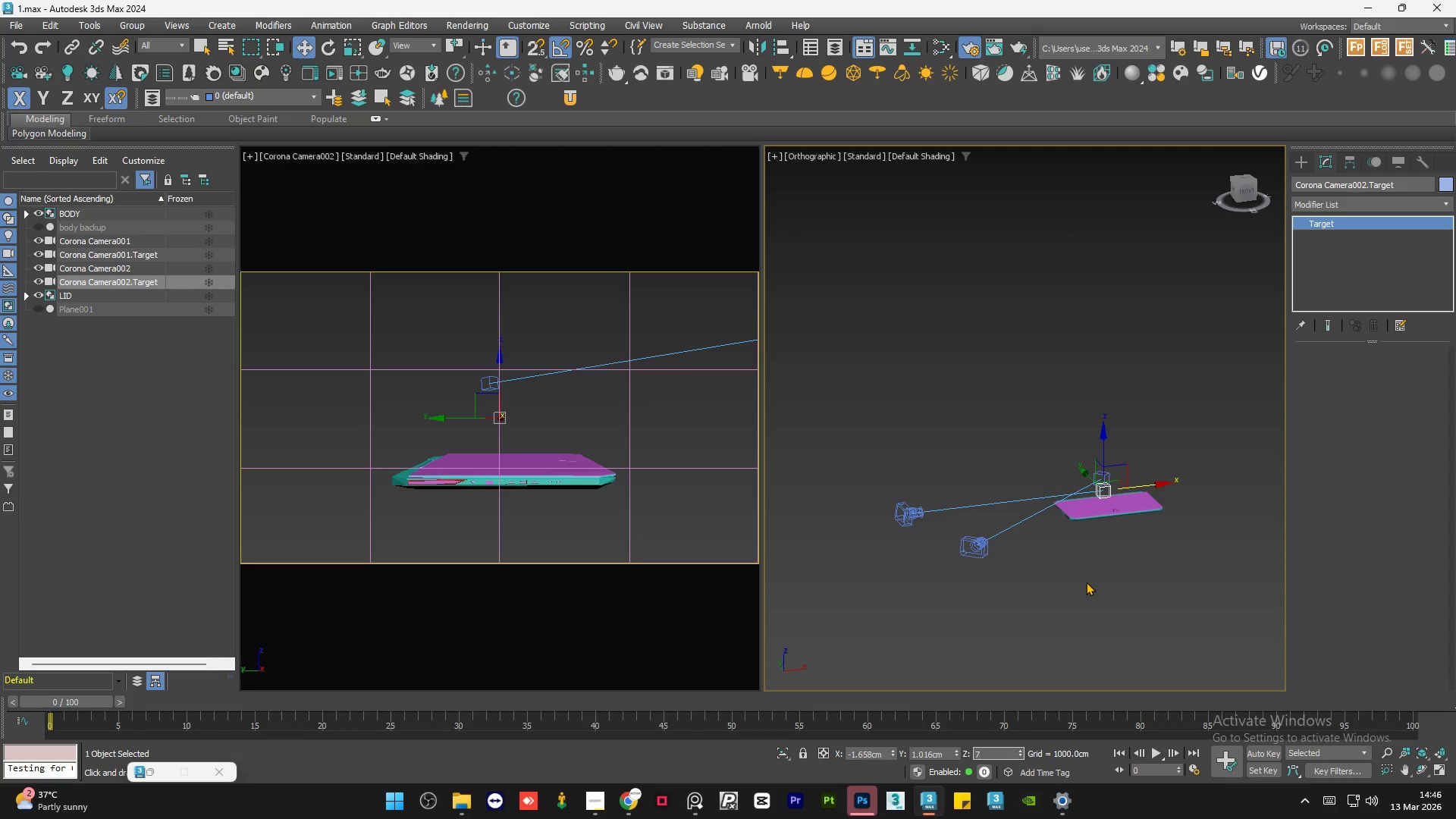 
key(NumpadEnter)
 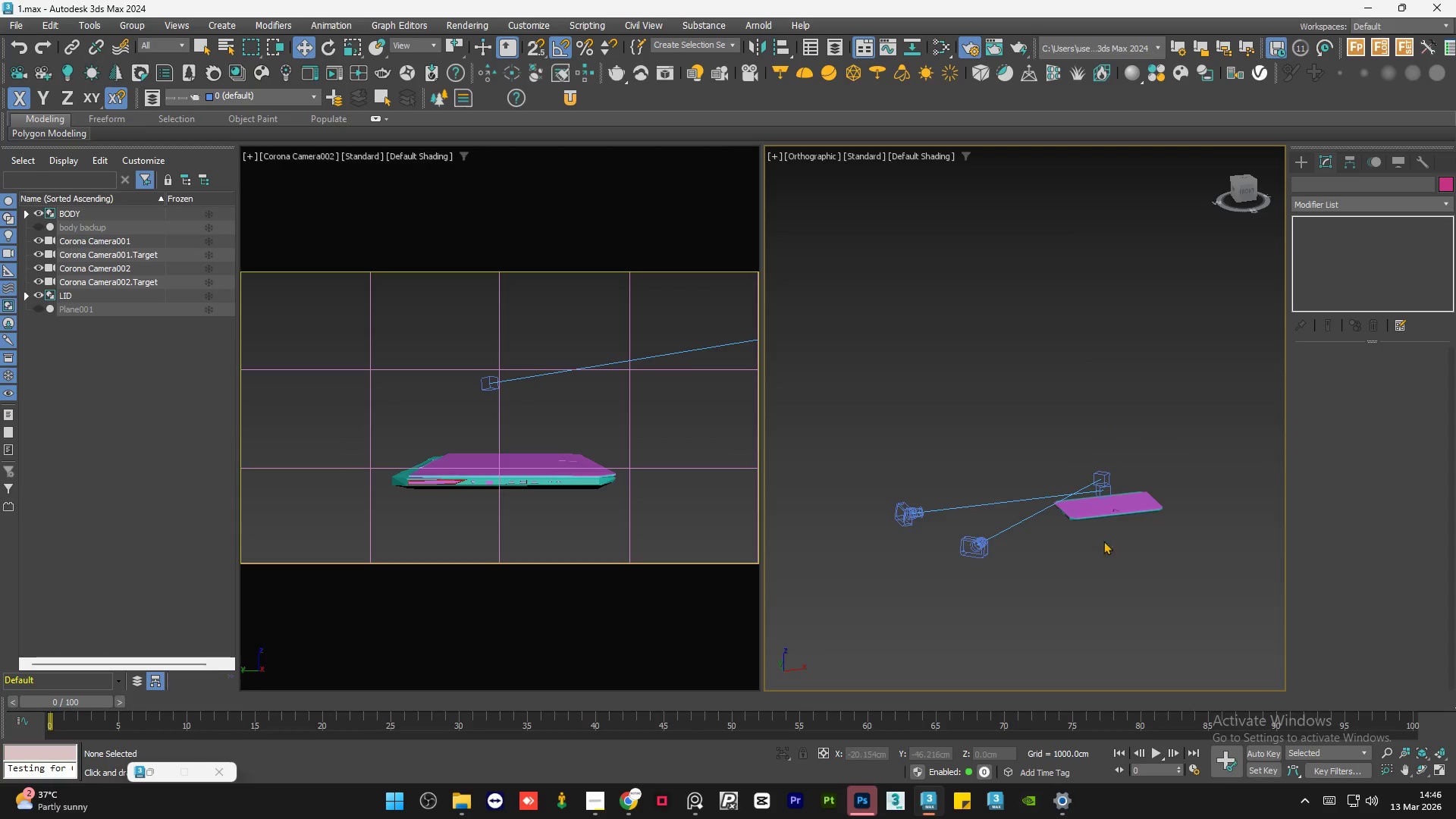 
scroll: coordinate [1109, 500], scroll_direction: up, amount: 1.0
 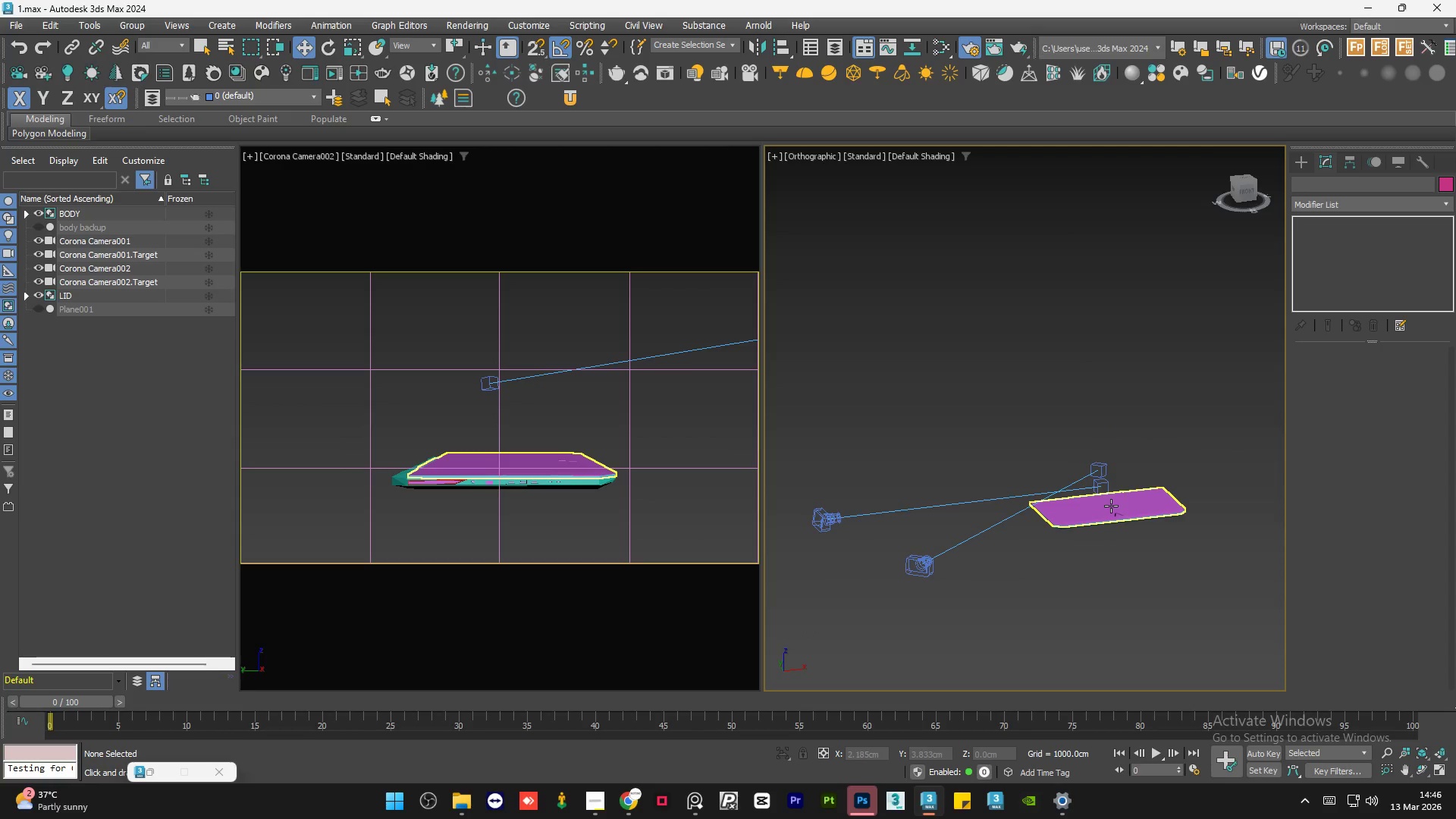 
left_click([1106, 493])
 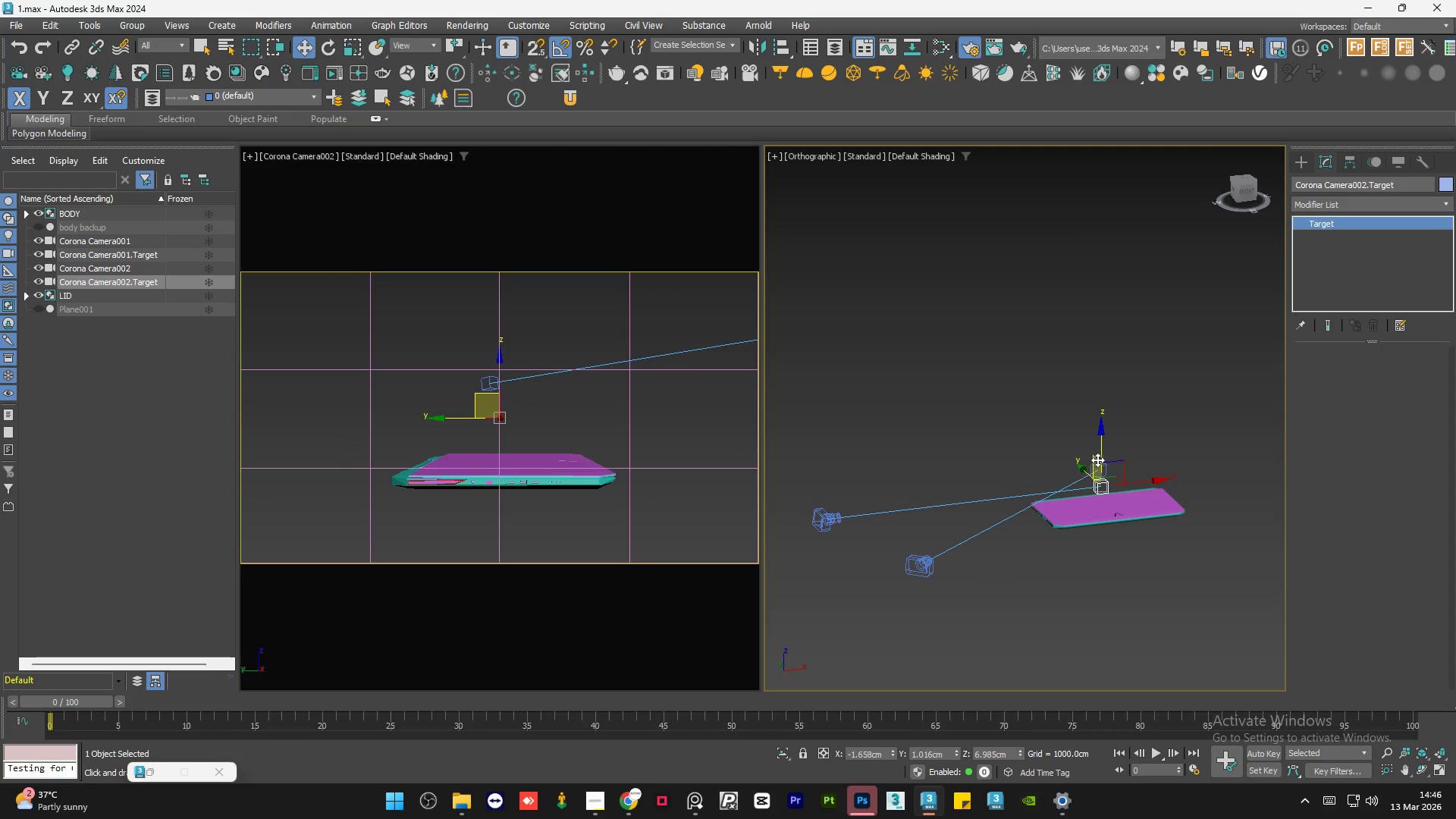 
left_click_drag(start_coordinate=[1106, 456], to_coordinate=[1106, 467])
 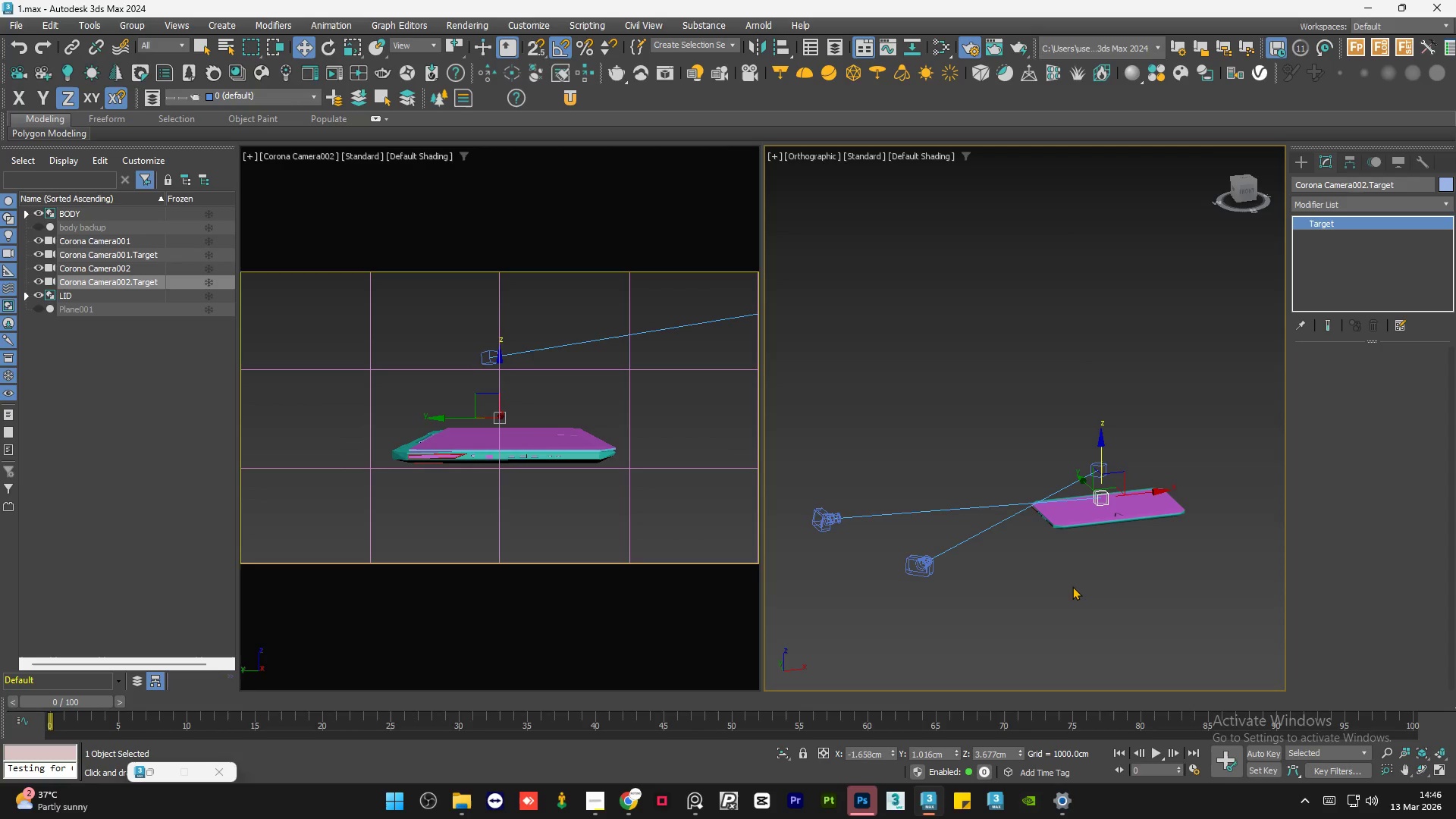 
left_click([1072, 586])
 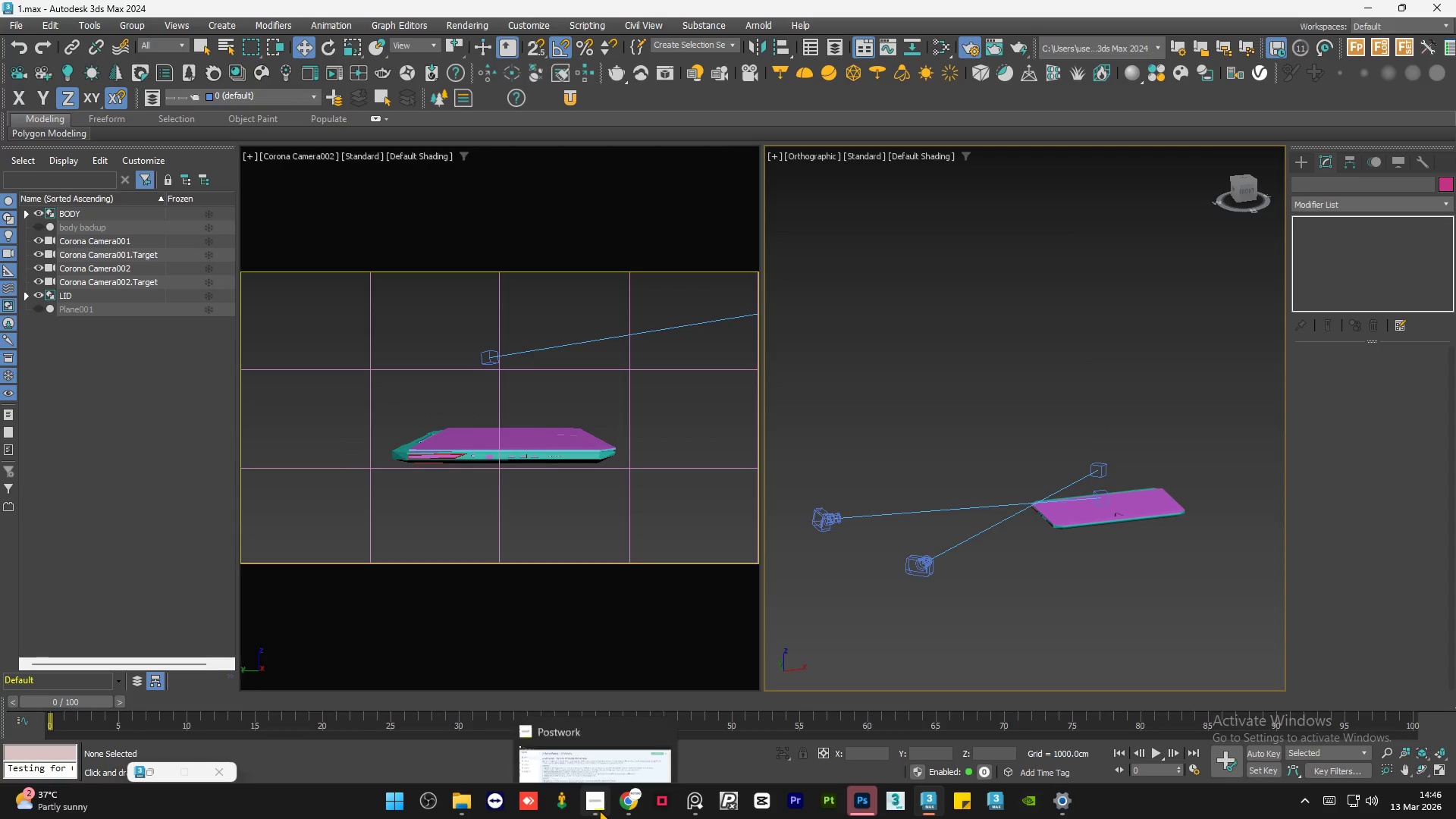 
left_click([600, 811])